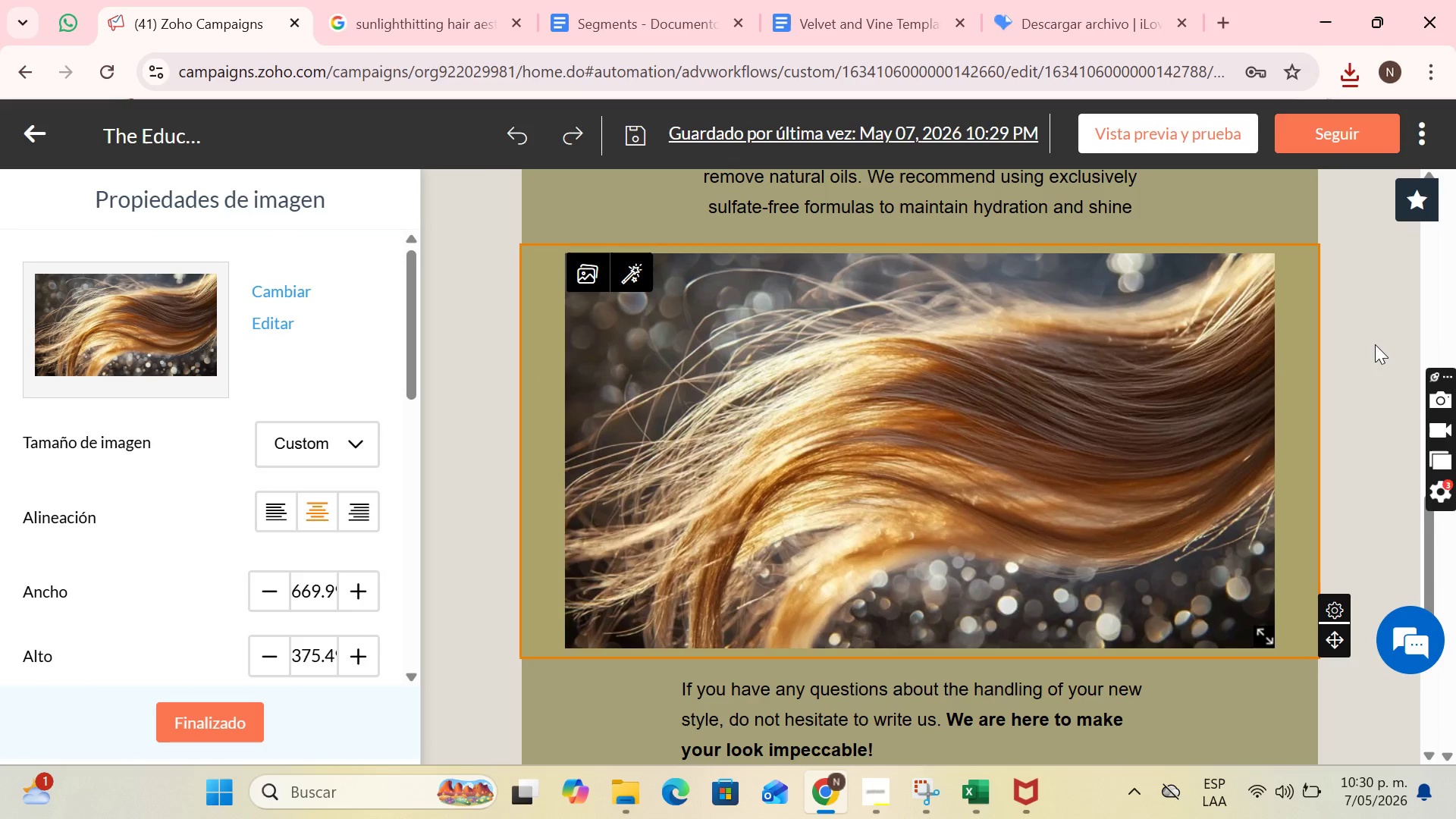 
left_click([1375, 344])
 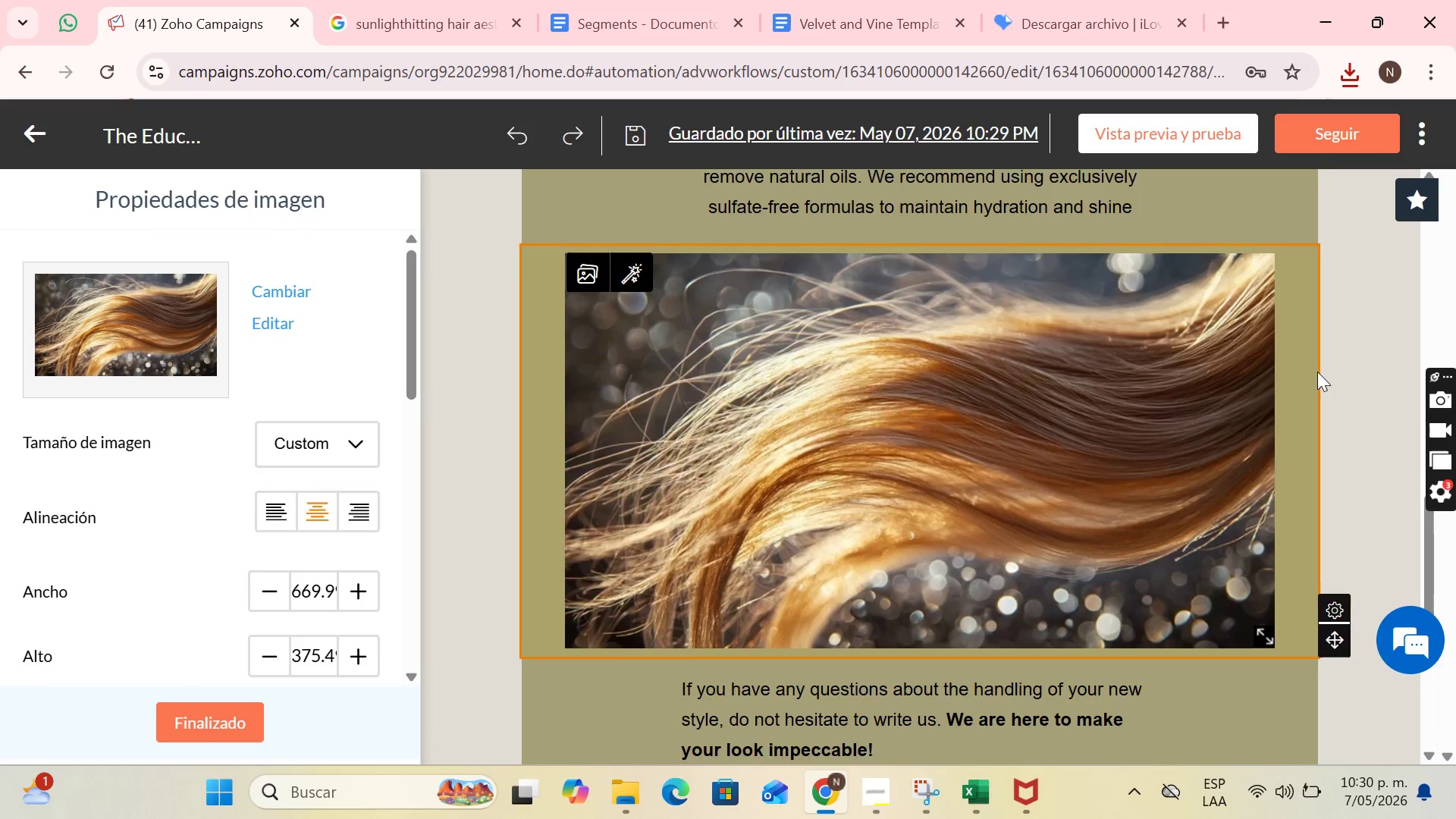 
scroll: coordinate [996, 416], scroll_direction: down, amount: 4.0
 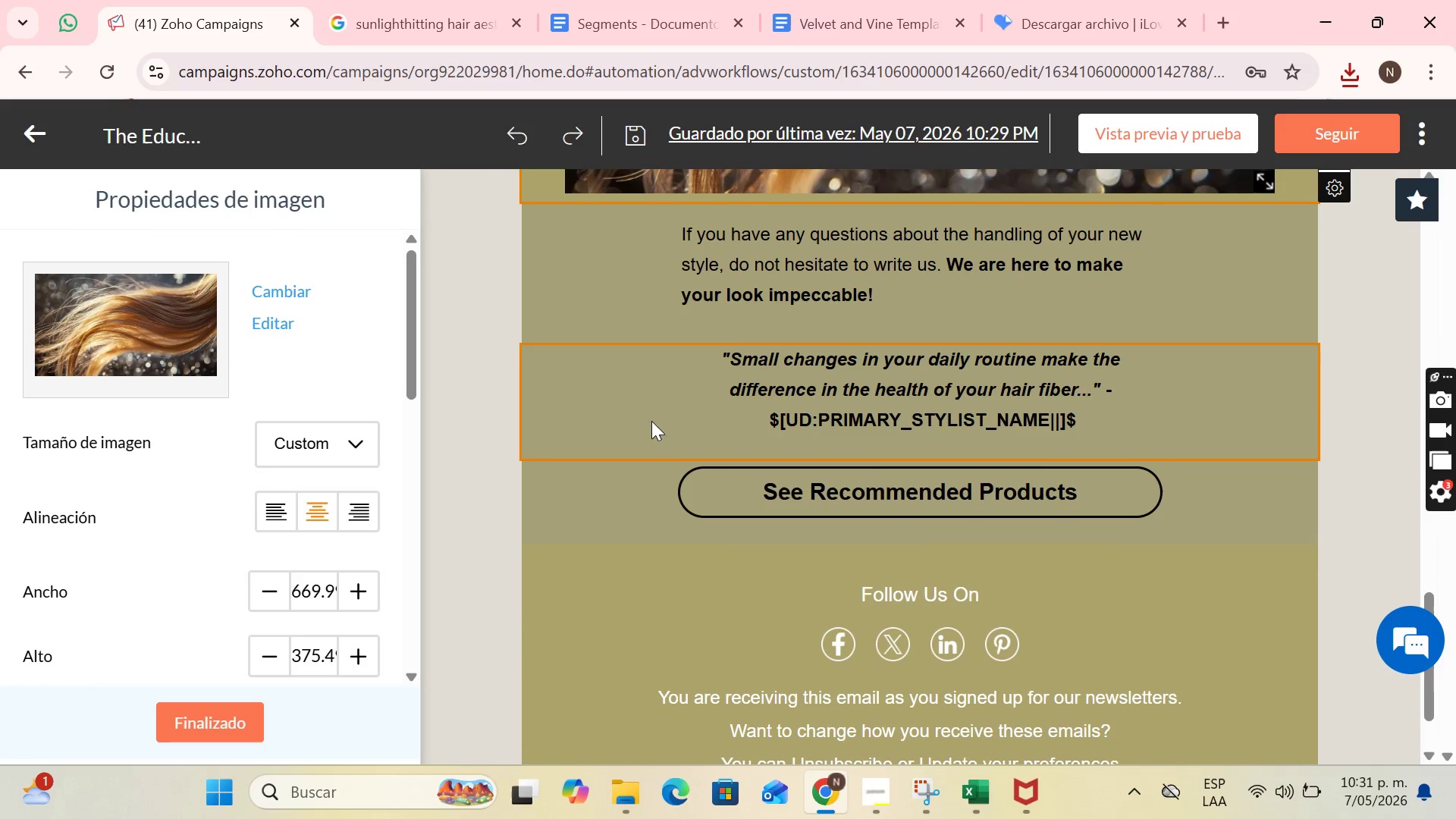 
scroll: coordinate [1127, 371], scroll_direction: up, amount: 14.0
 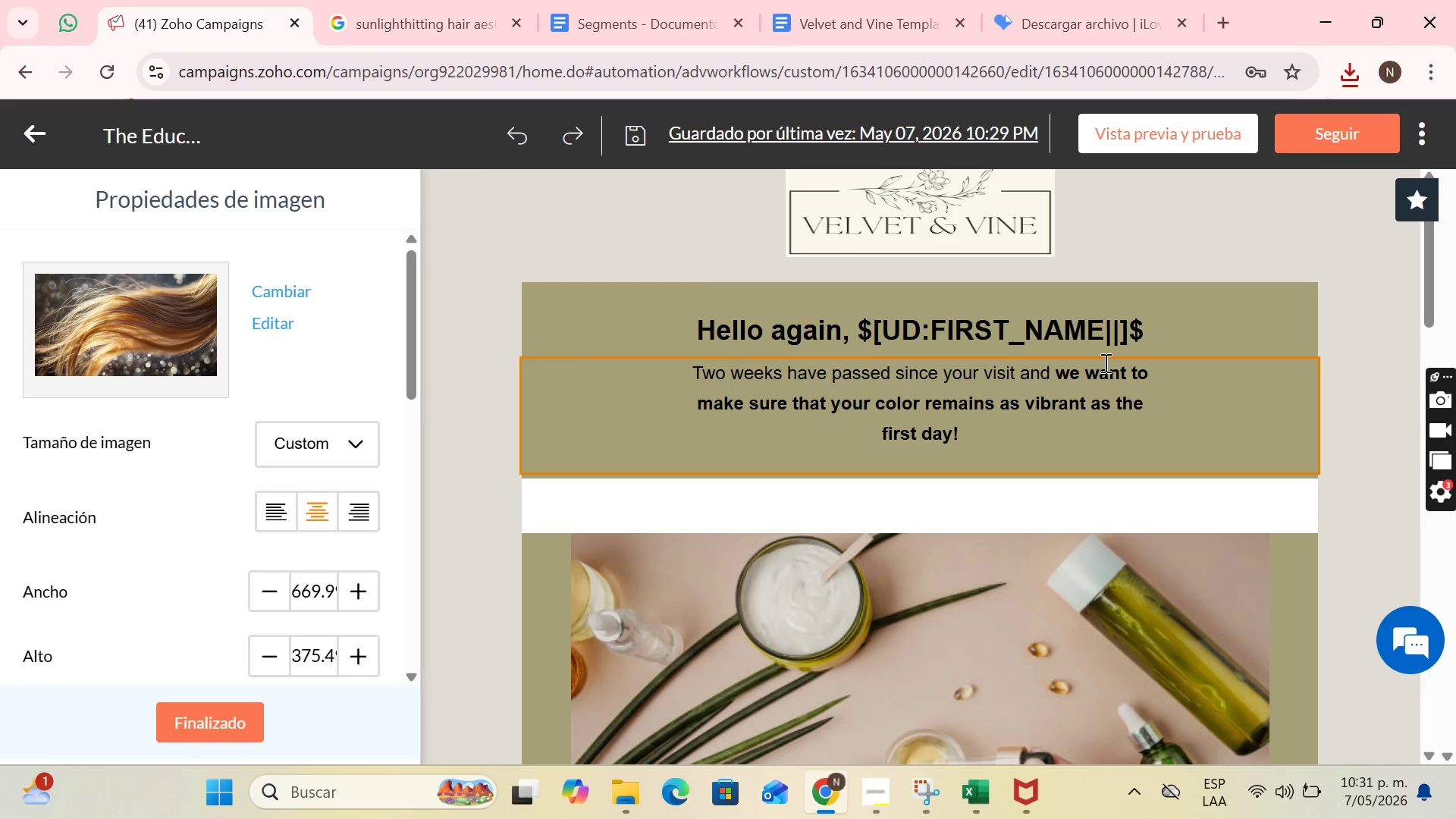 
scroll: coordinate [1187, 494], scroll_direction: down, amount: 19.0
 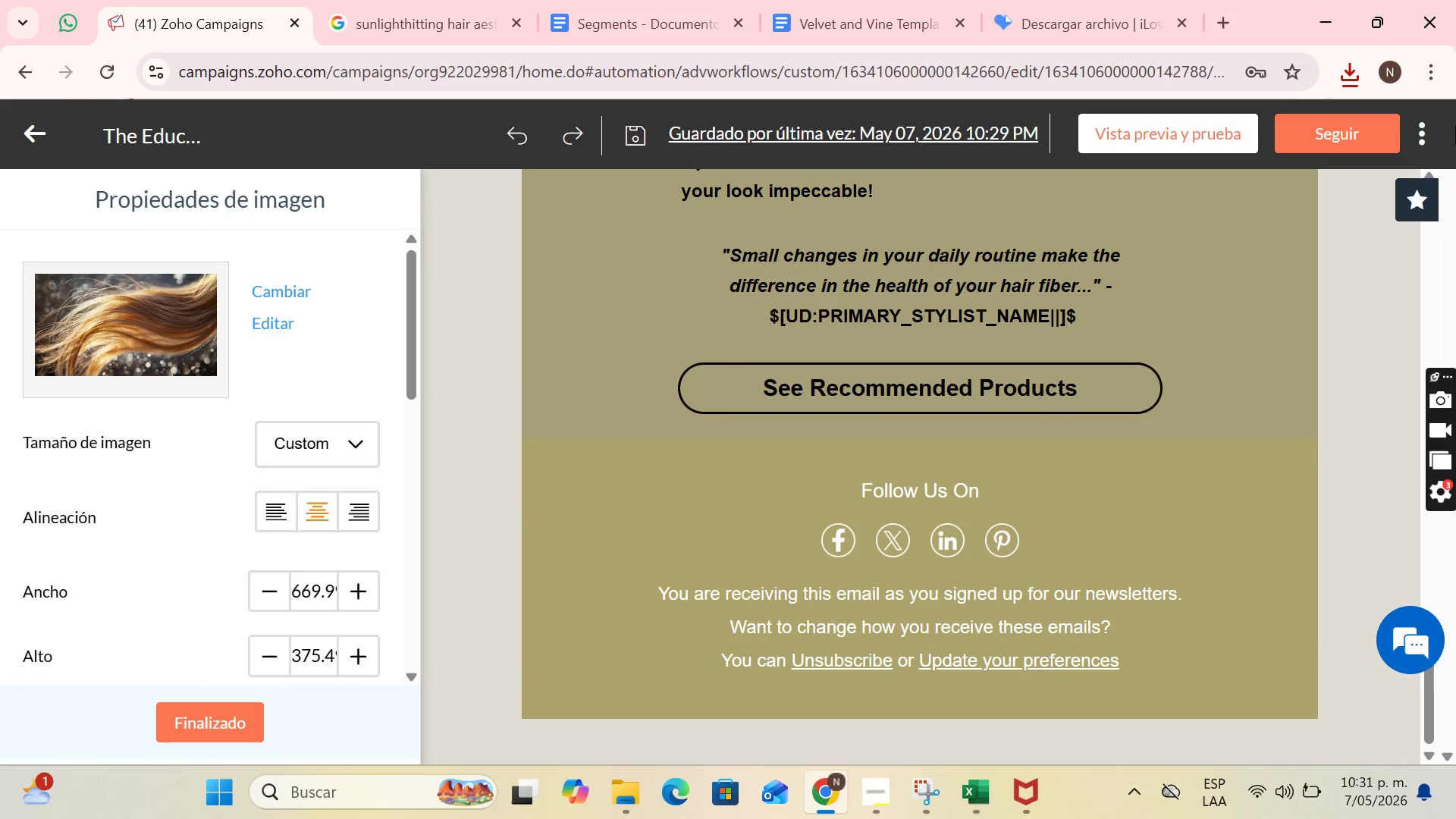 
left_click([1417, 129])
 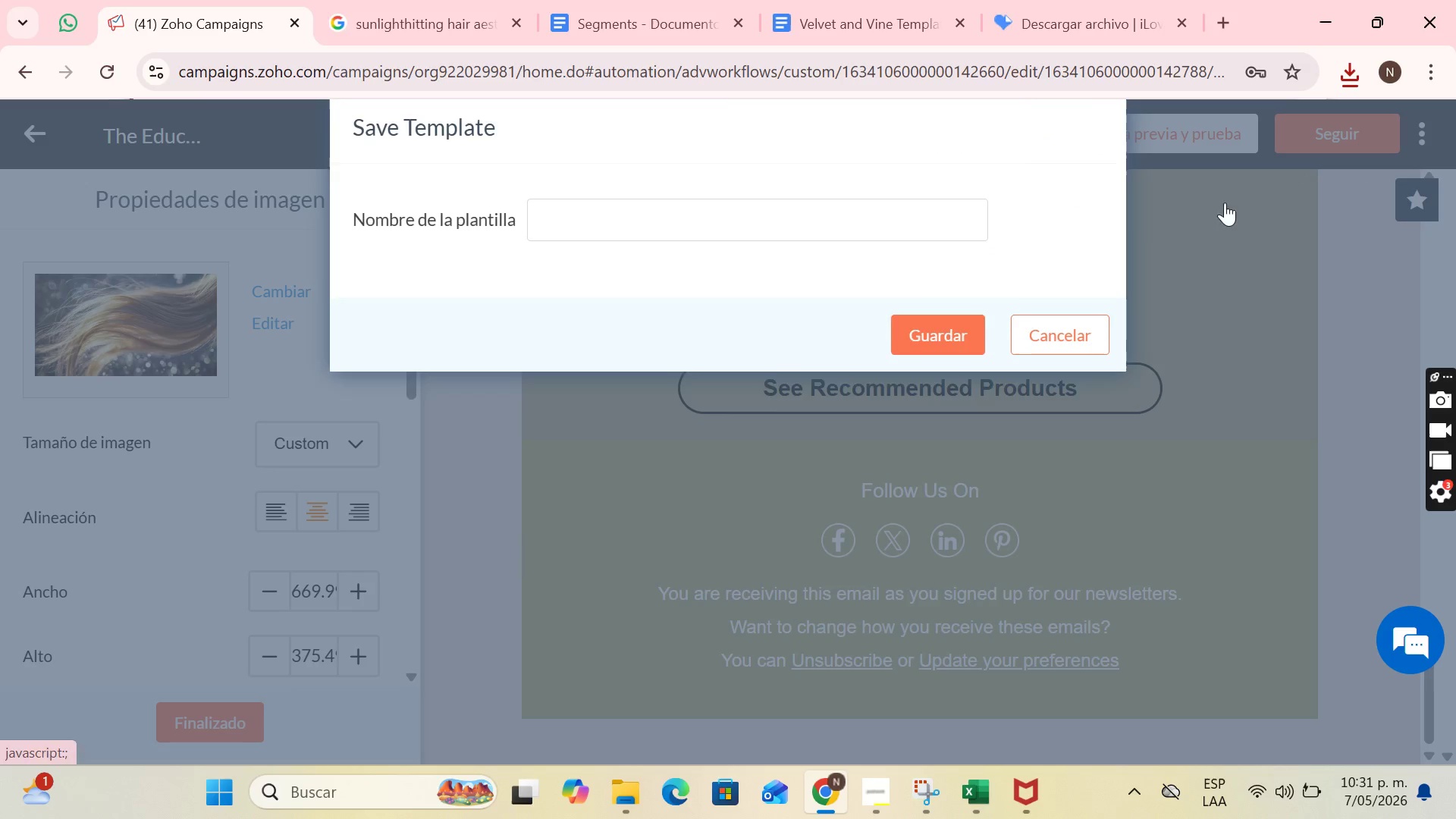 
left_click([720, 239])
 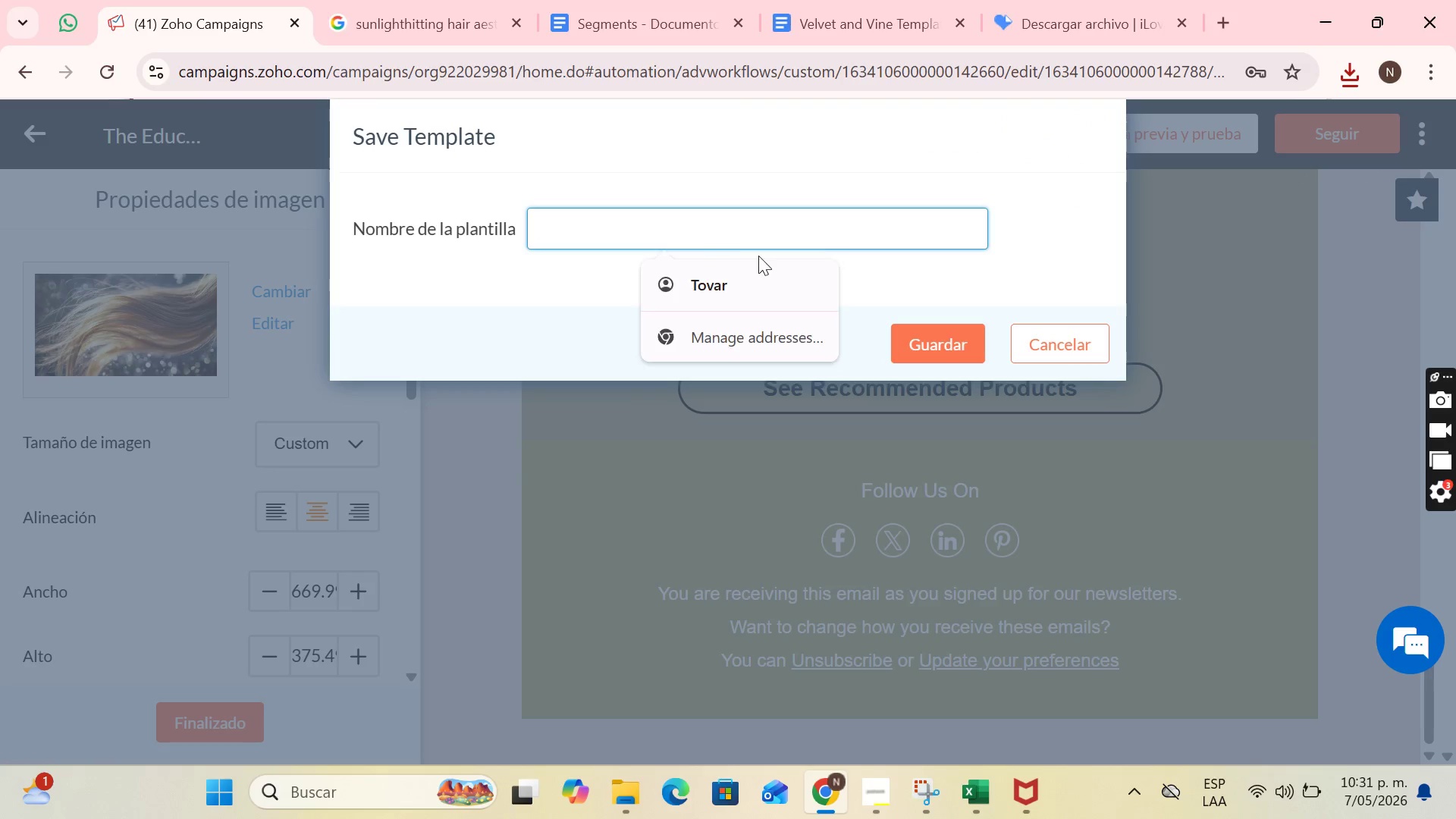 
type(Touc)
 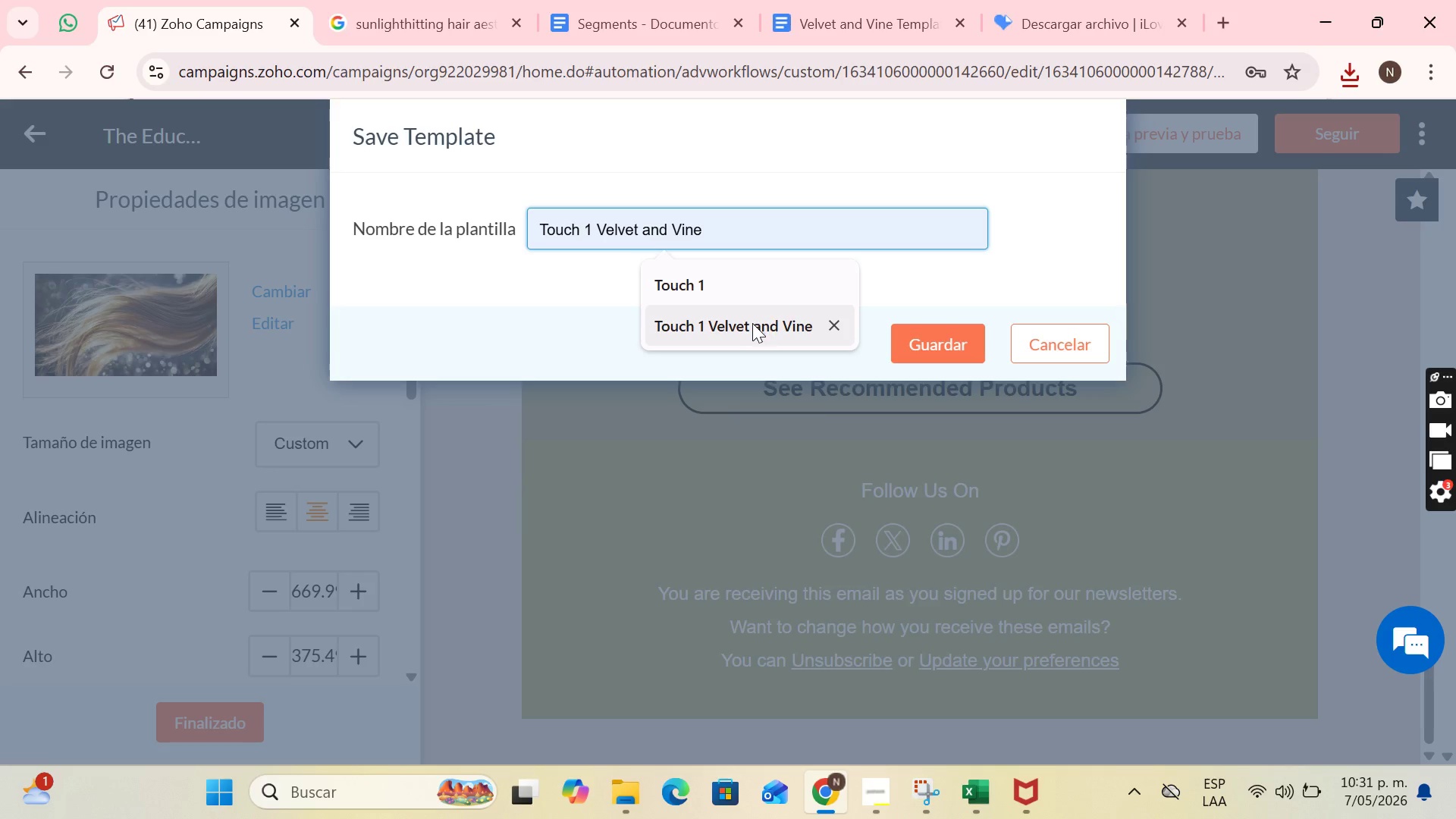 
left_click([752, 323])
 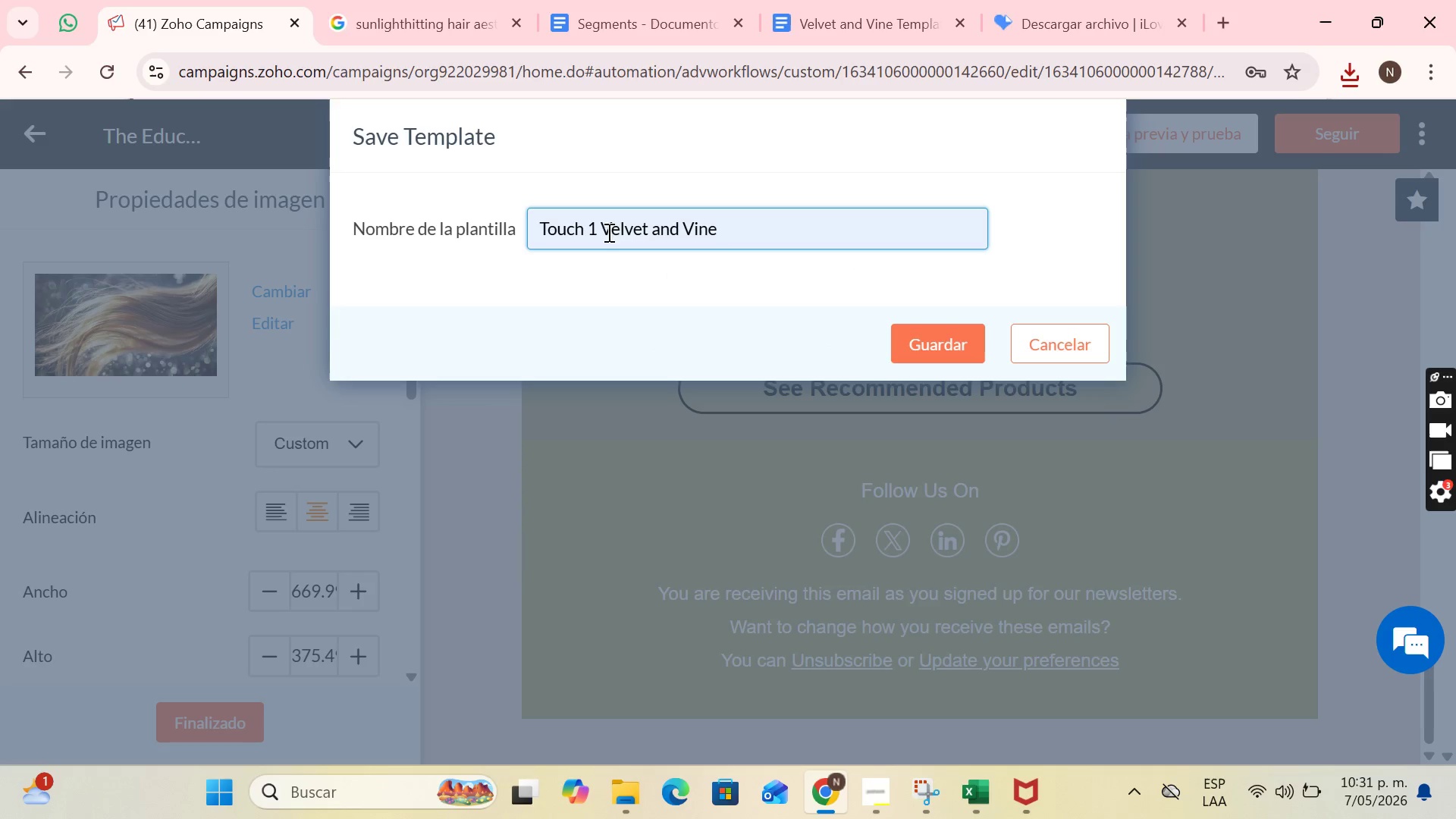 
left_click([598, 228])
 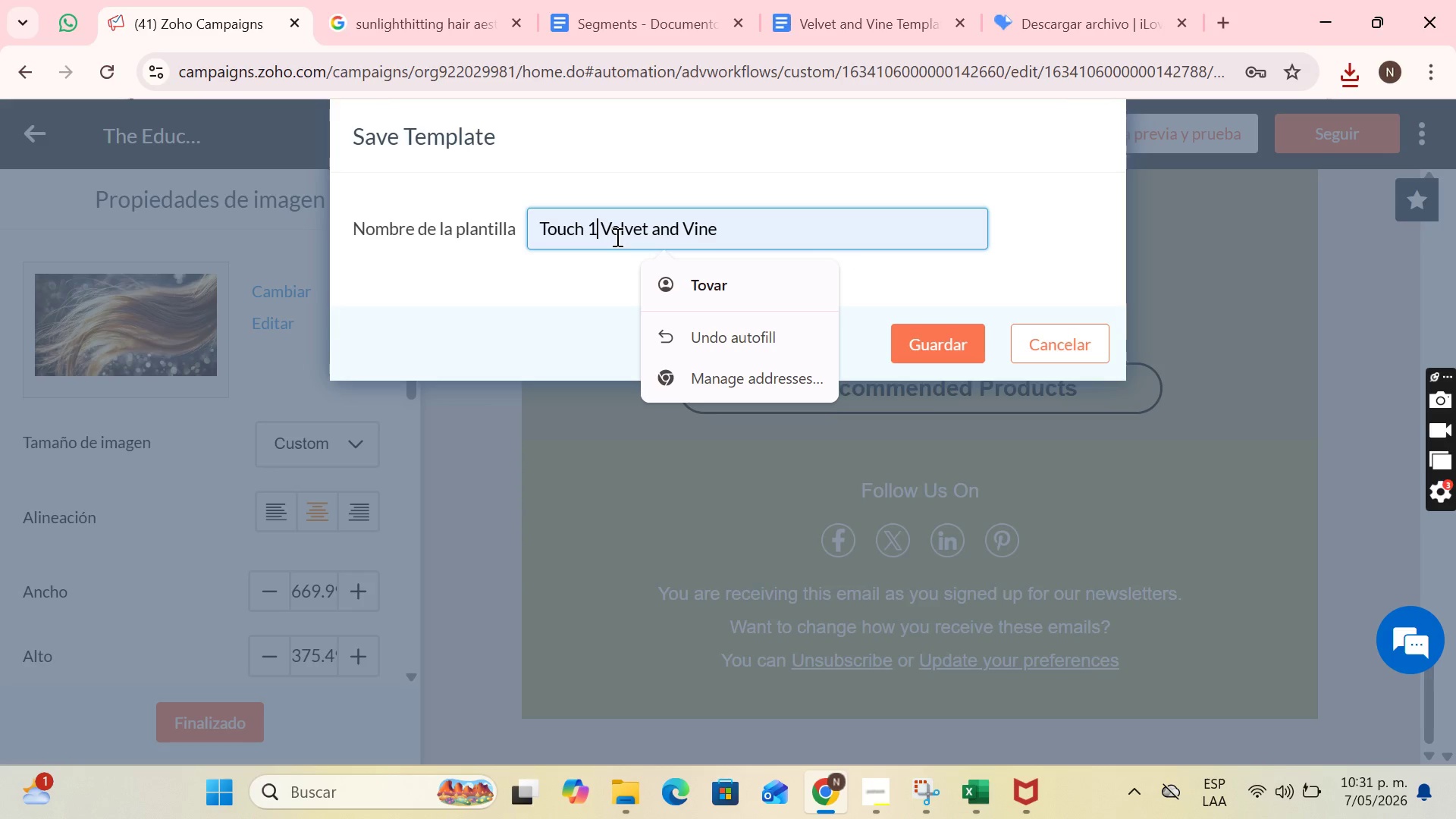 
key(Backspace)
 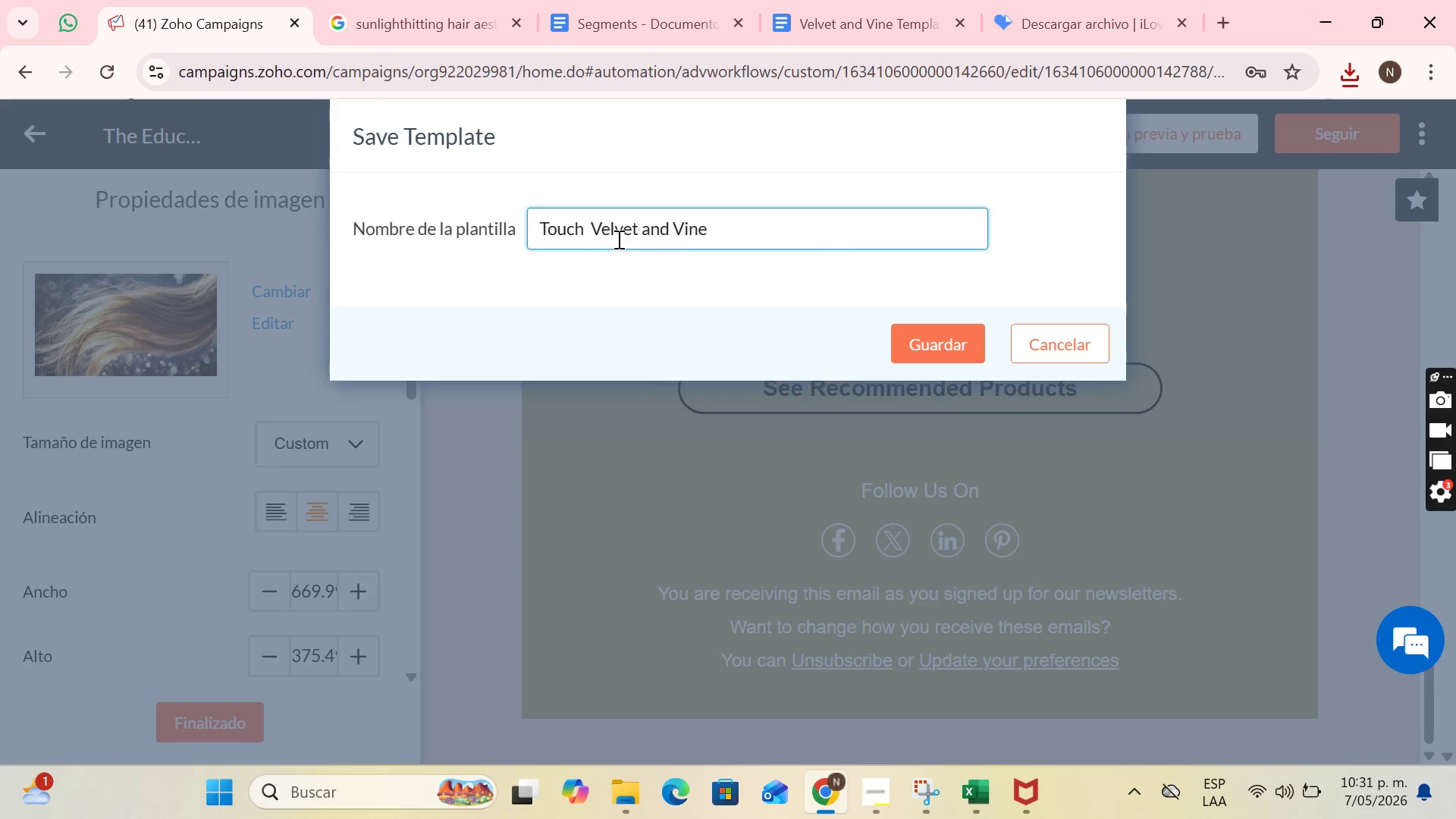 
key(2)
 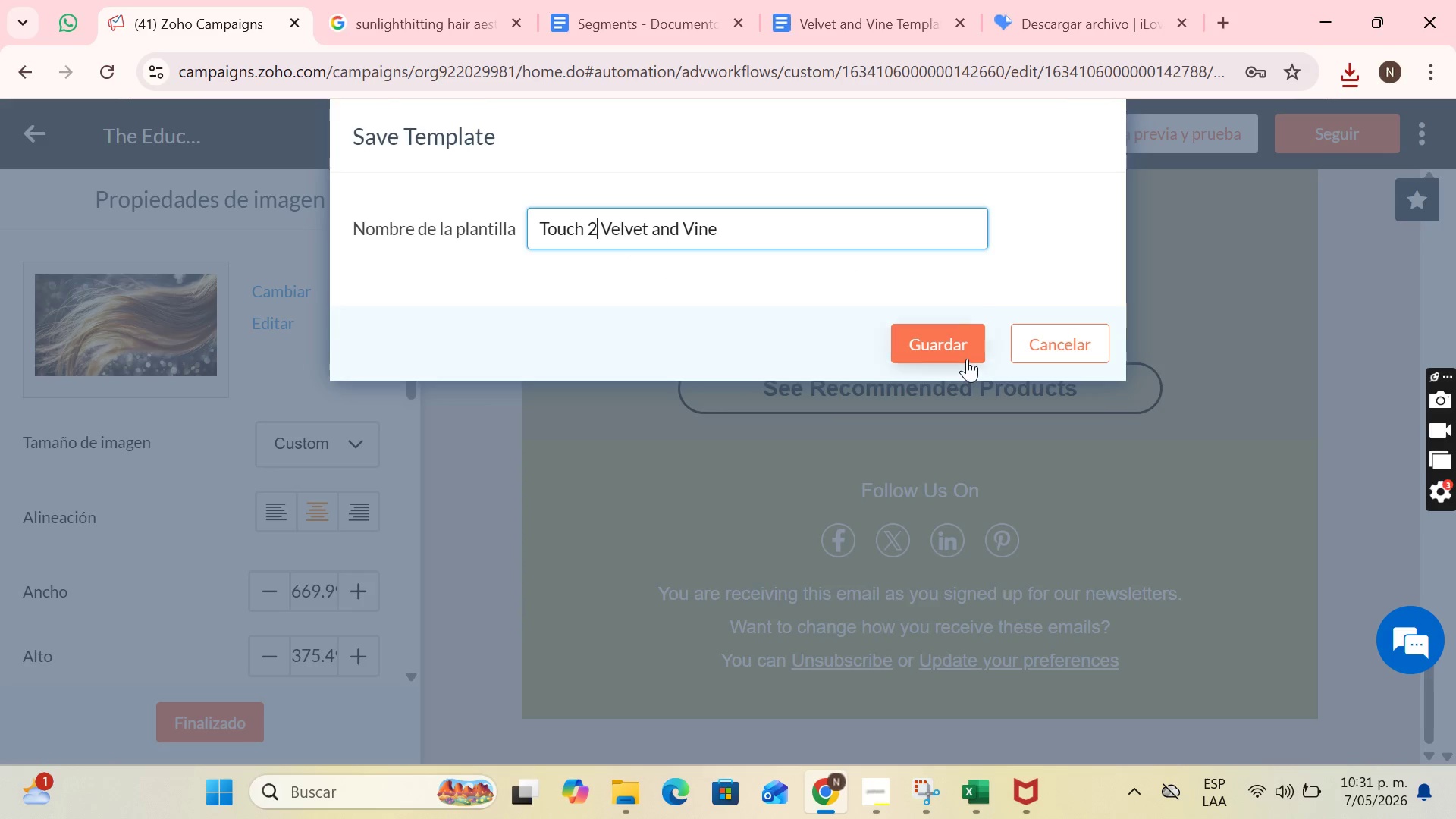 
left_click([960, 338])
 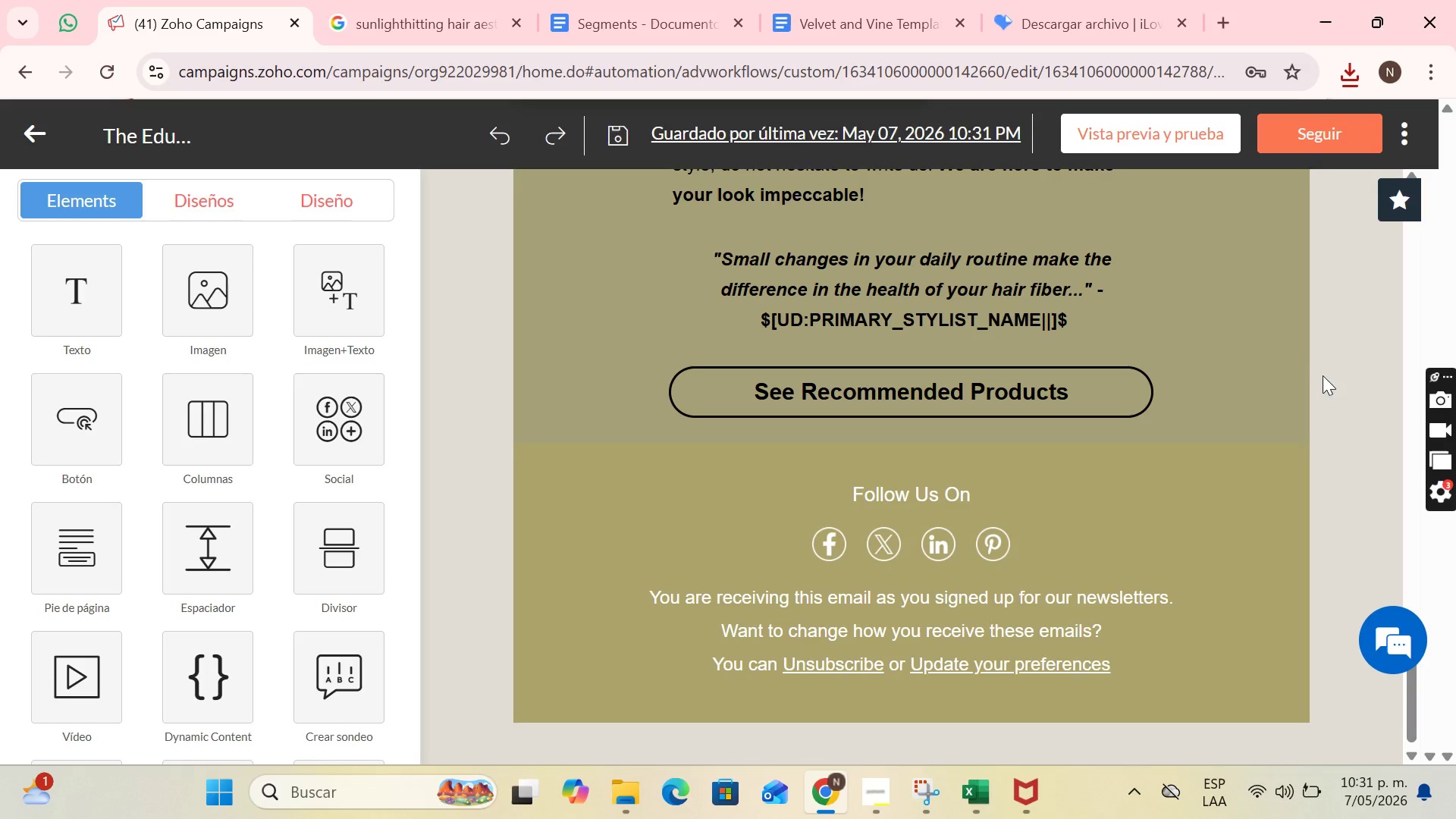 
left_click_drag(start_coordinate=[1409, 701], to_coordinate=[1455, 190])
 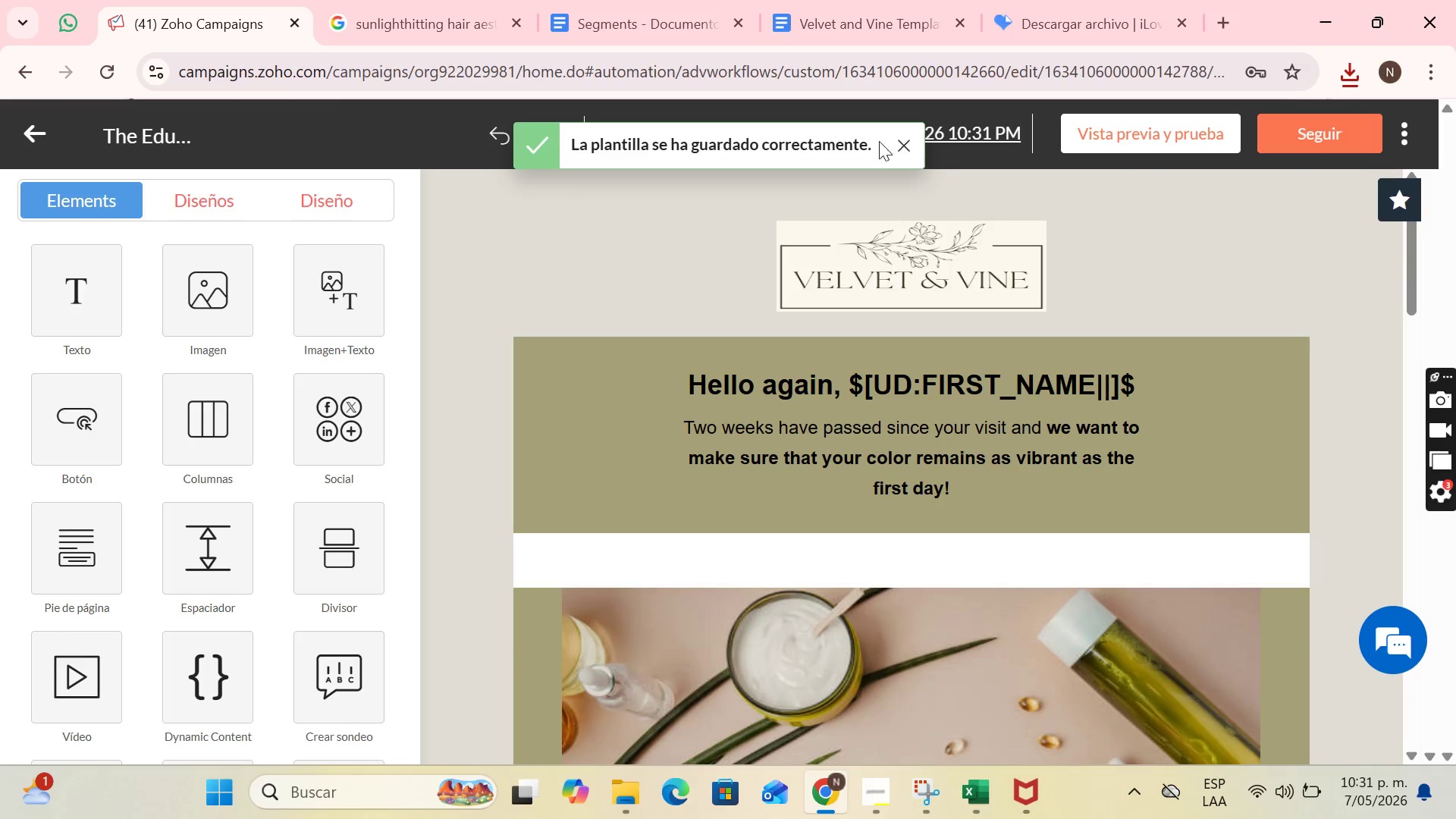 
left_click([915, 143])
 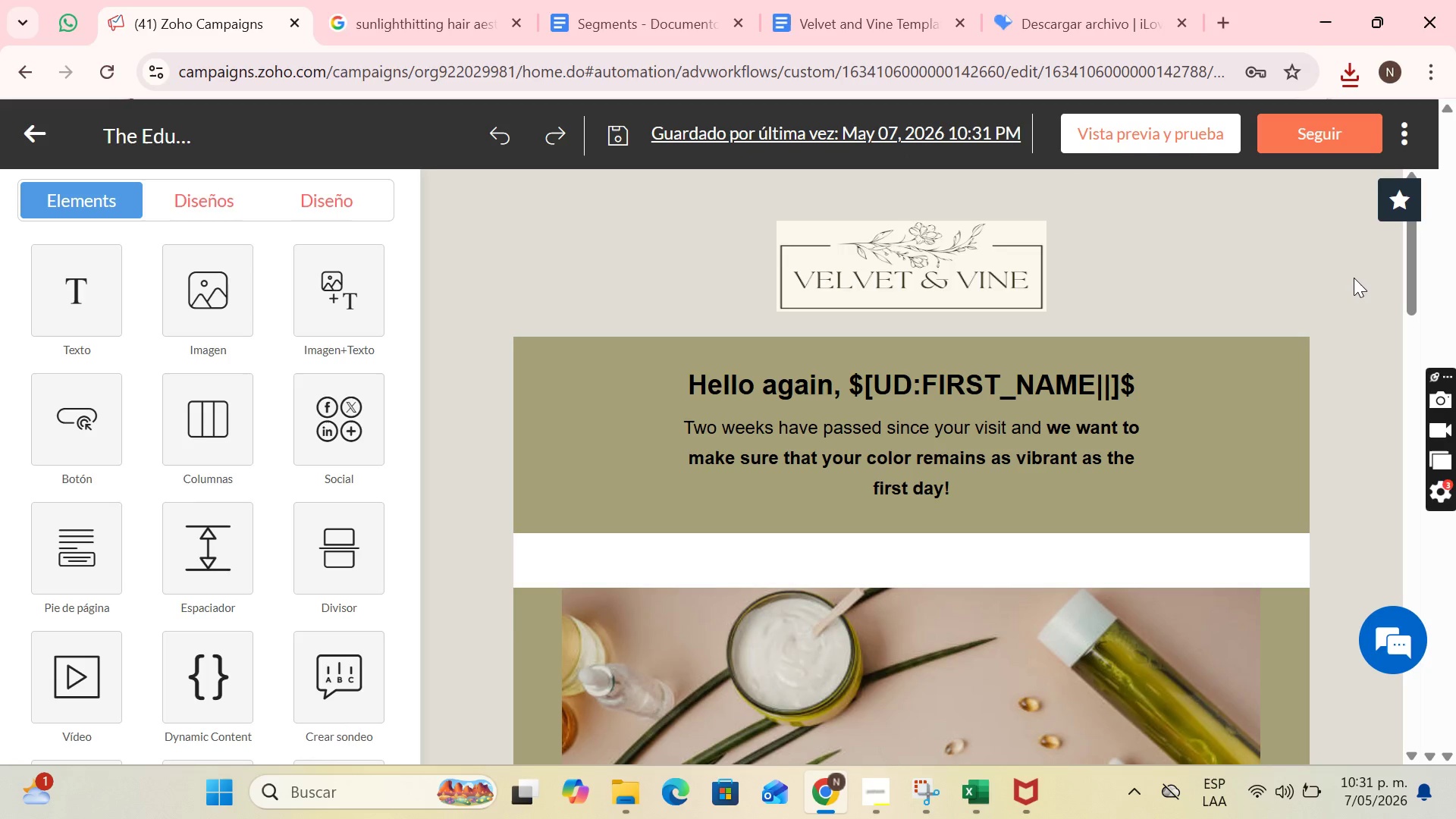 
key(PrintScreen)
 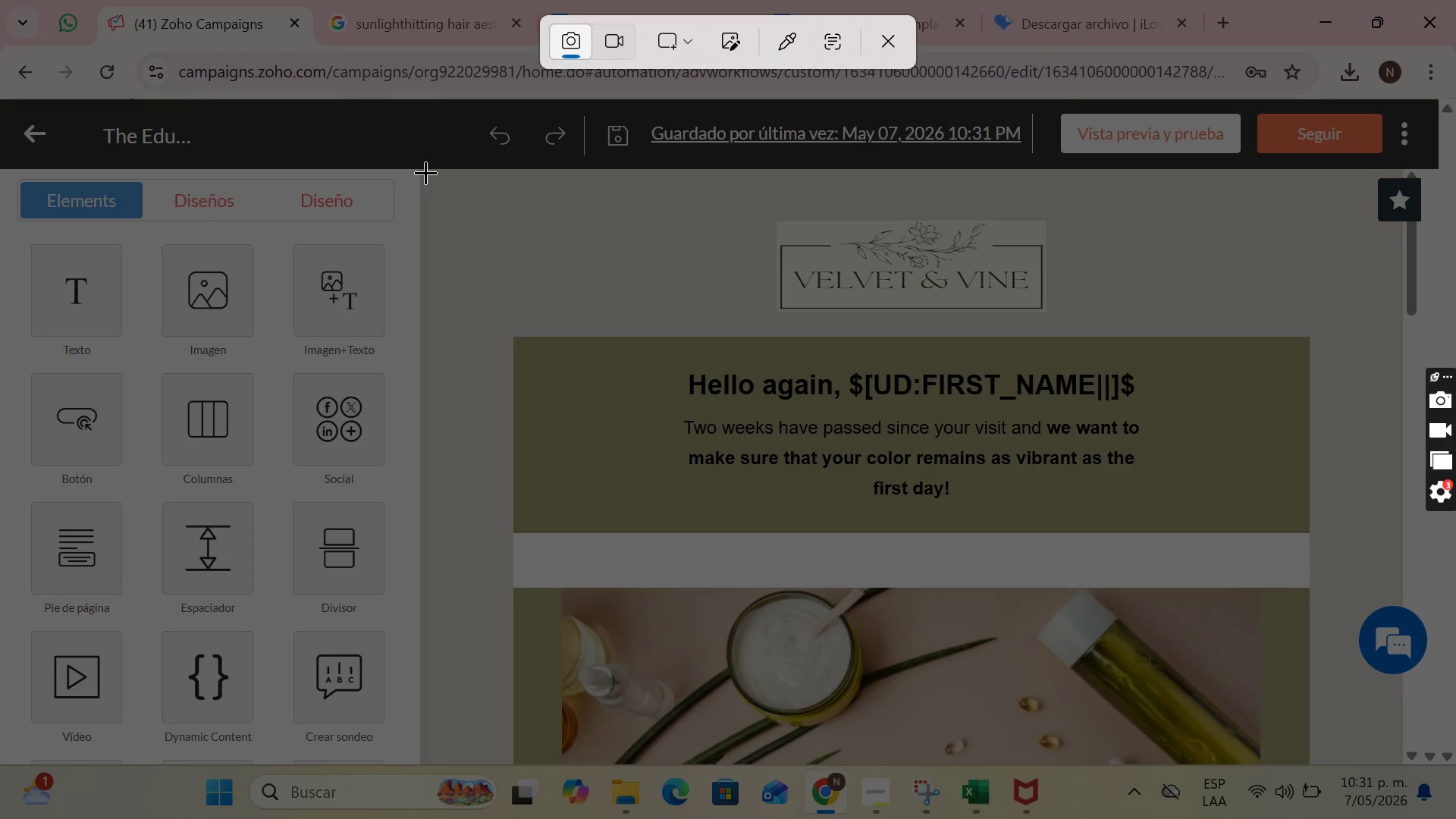 
left_click_drag(start_coordinate=[422, 169], to_coordinate=[1357, 764])
 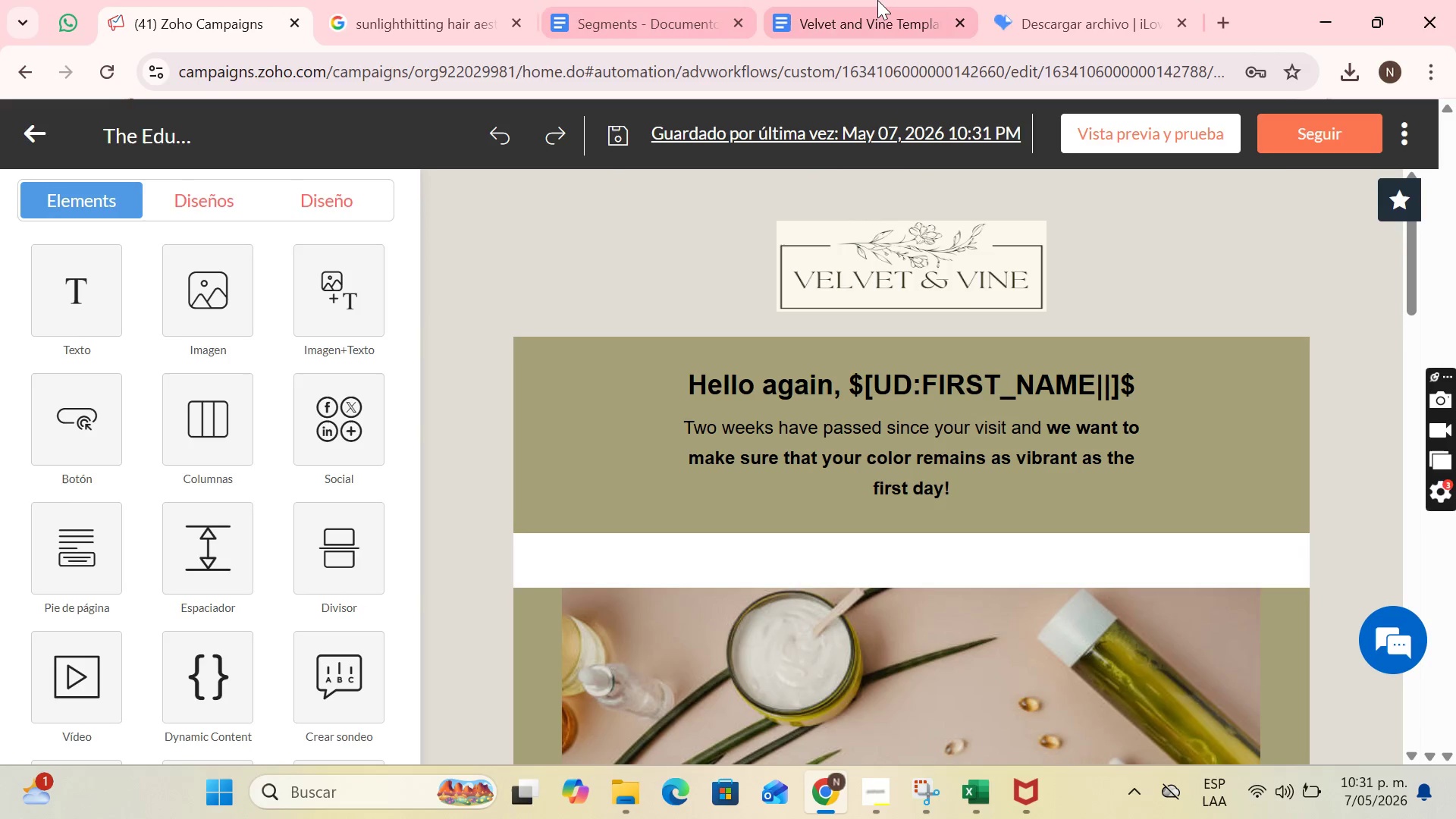 
left_click([877, 0])
 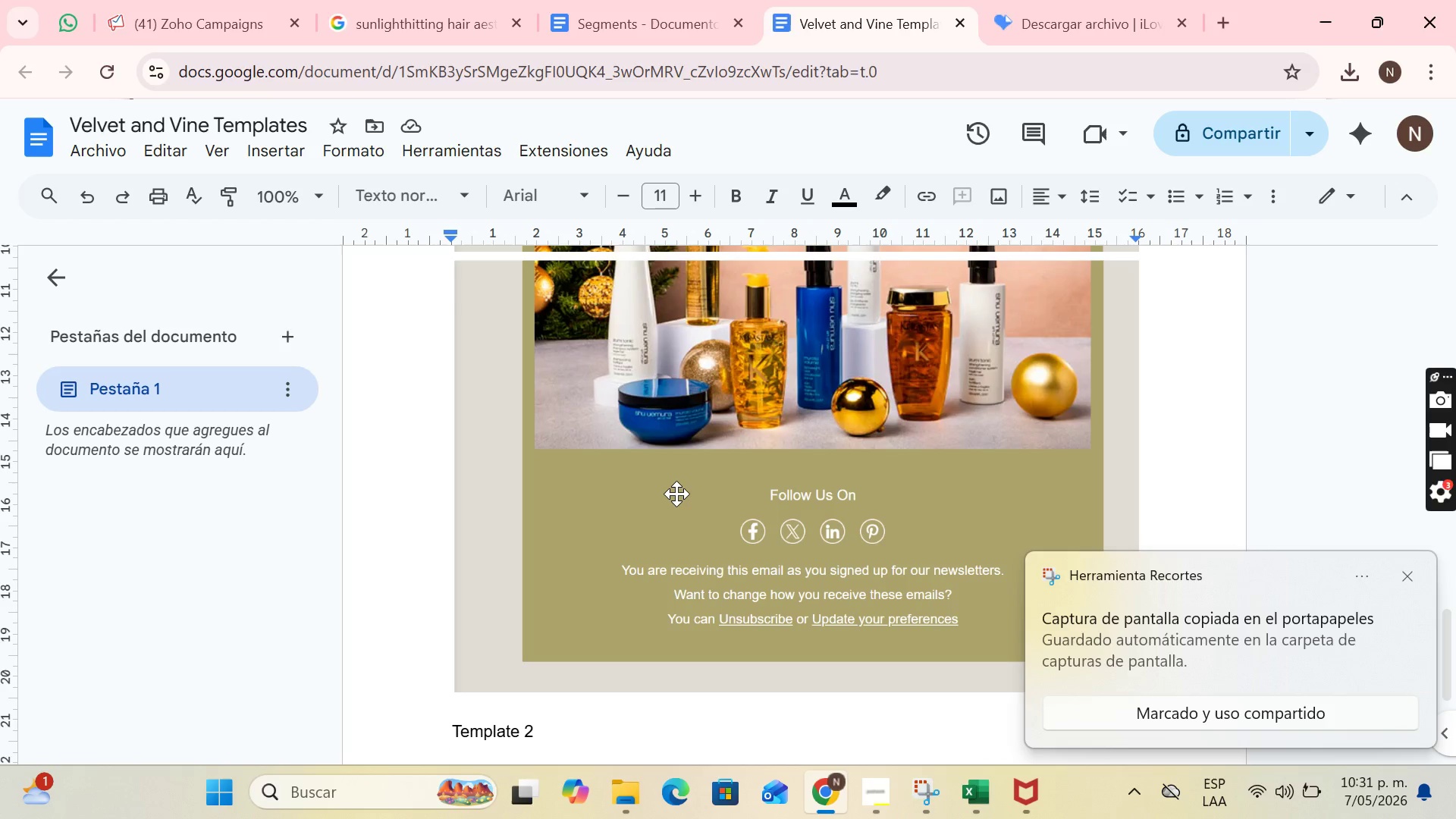 
key(Control+ControlLeft)
 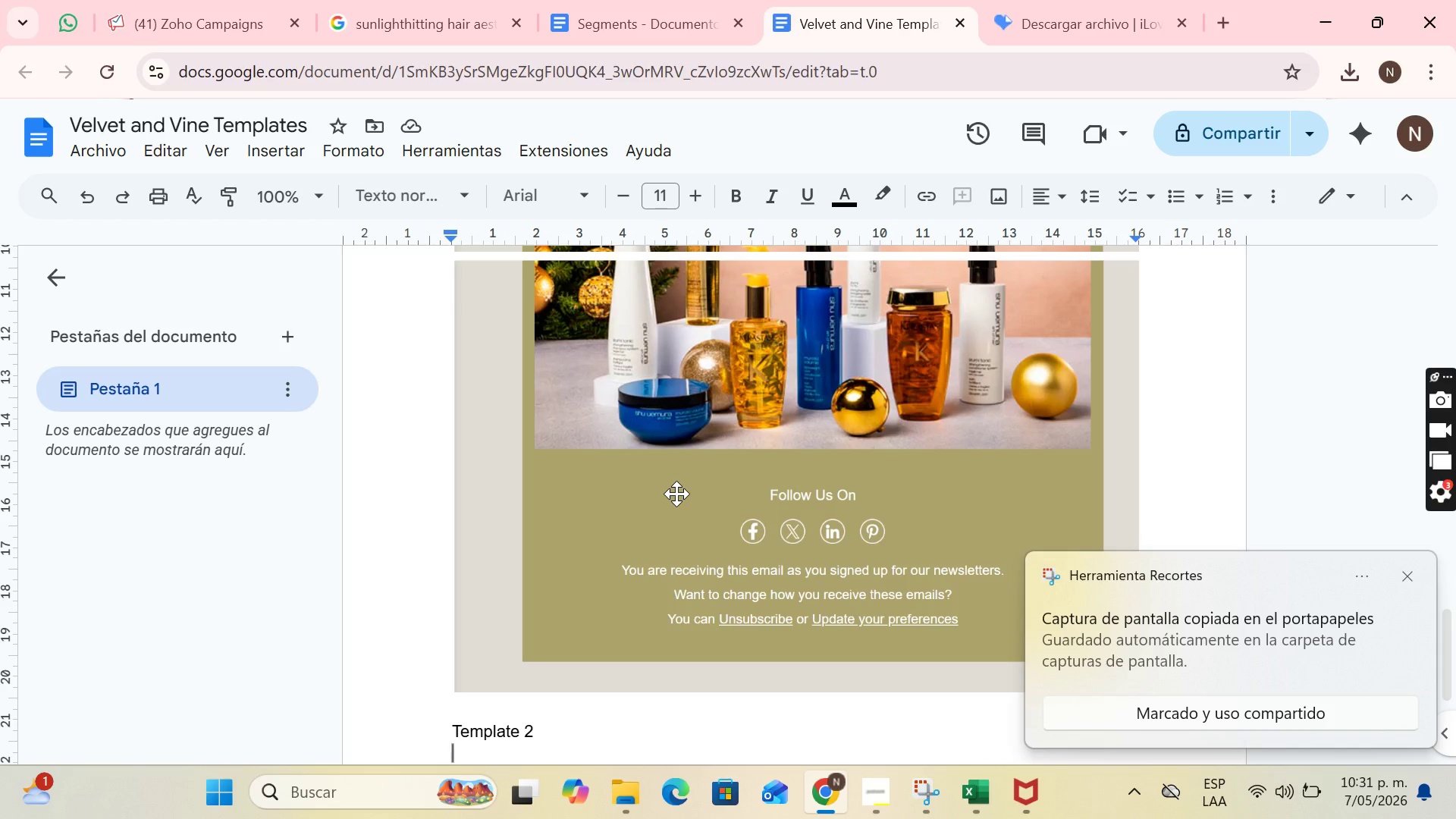 
key(Control+V)
 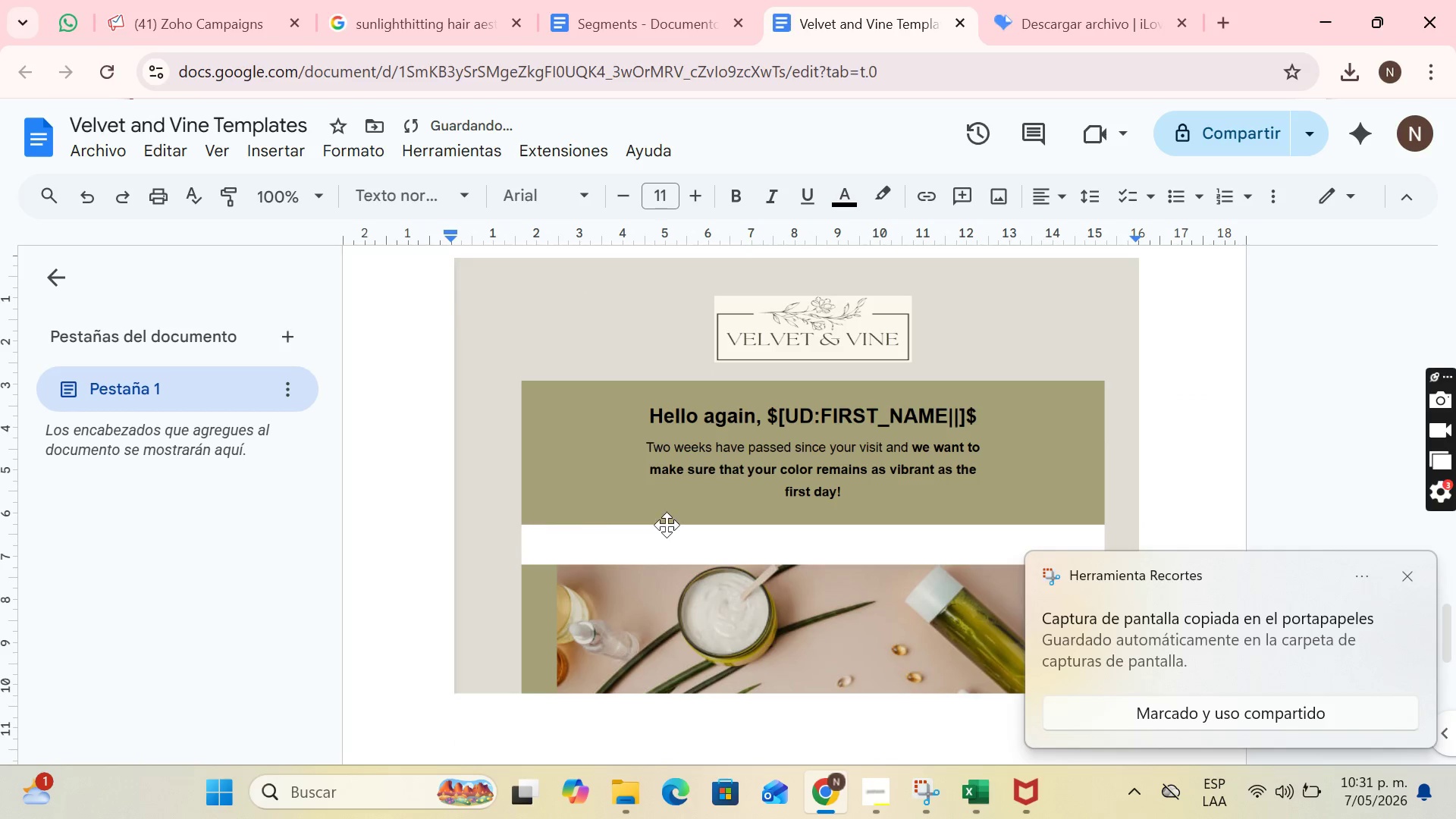 
key(Enter)
 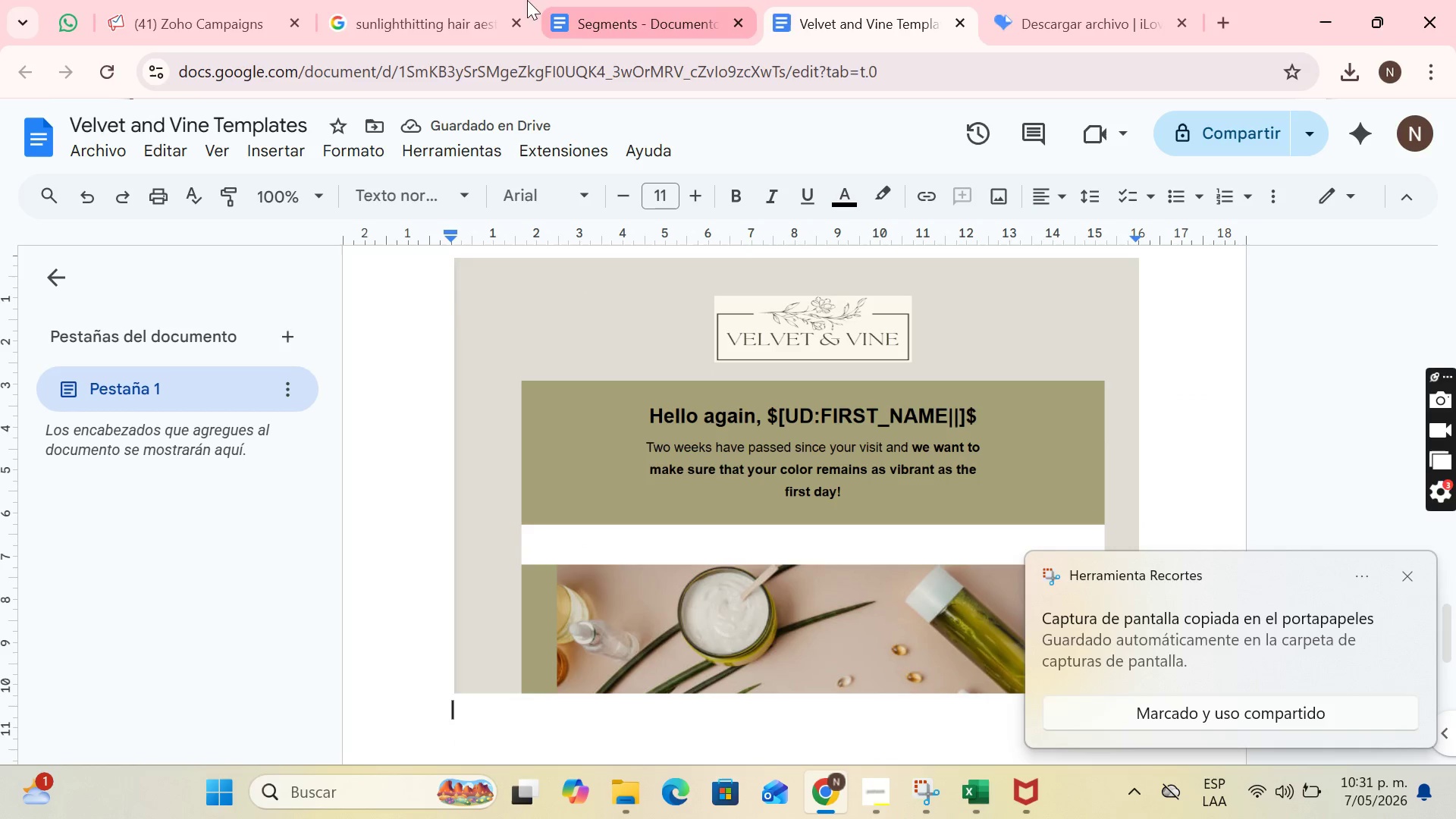 
left_click([206, 0])
 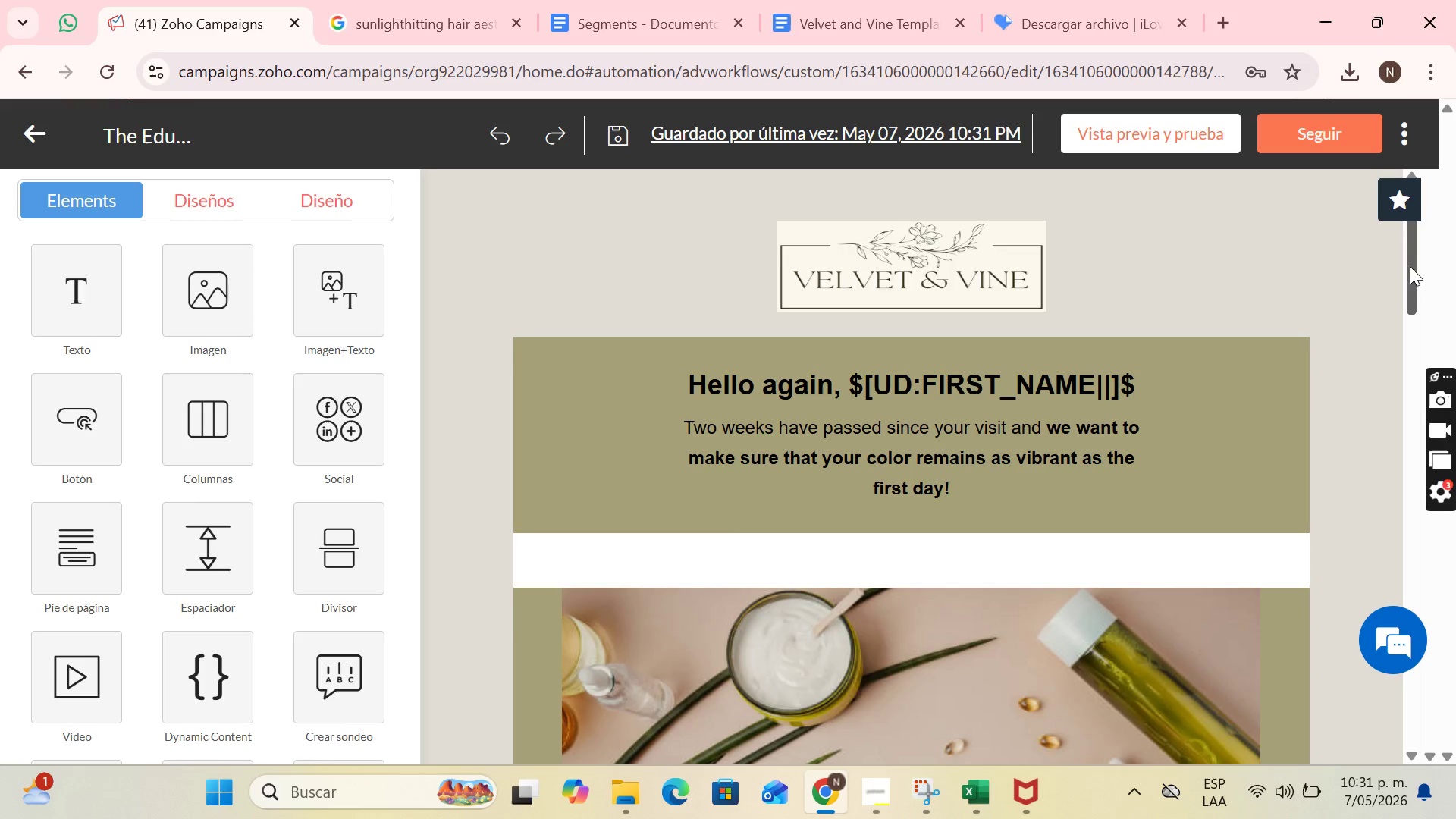 
left_click_drag(start_coordinate=[1414, 265], to_coordinate=[1420, 391])
 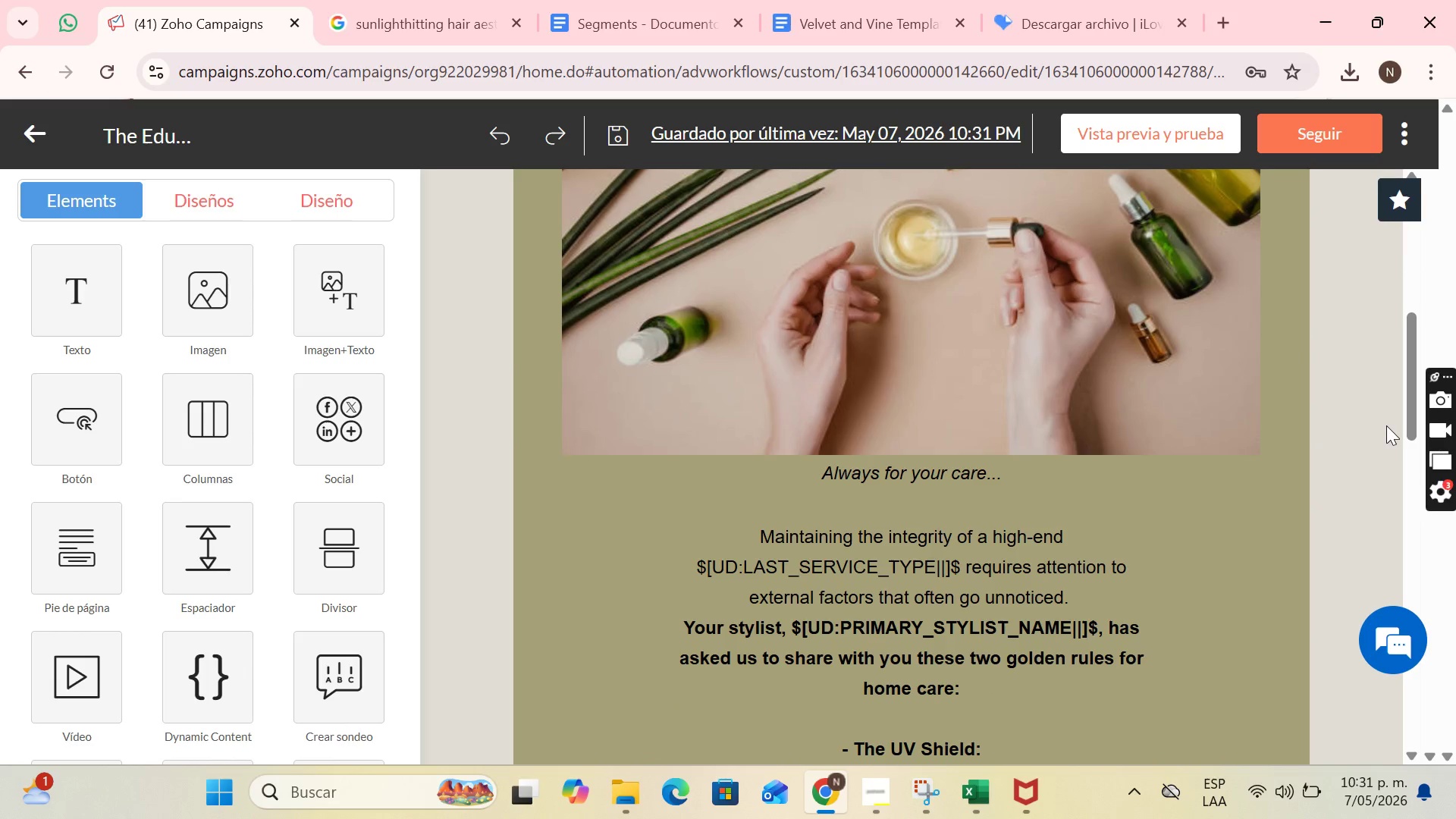 
key(PrintScreen)
 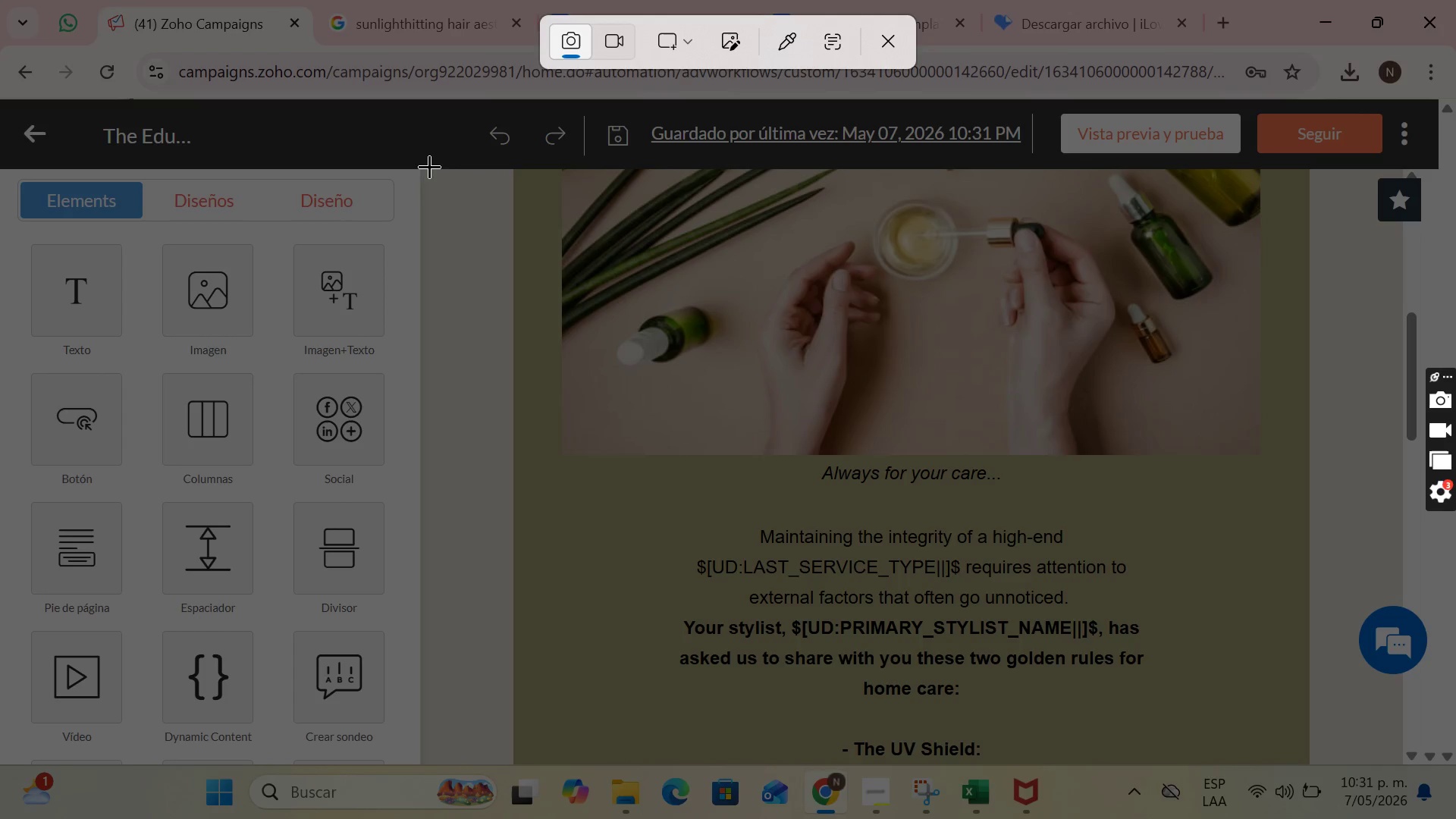 
left_click_drag(start_coordinate=[425, 167], to_coordinate=[1357, 766])
 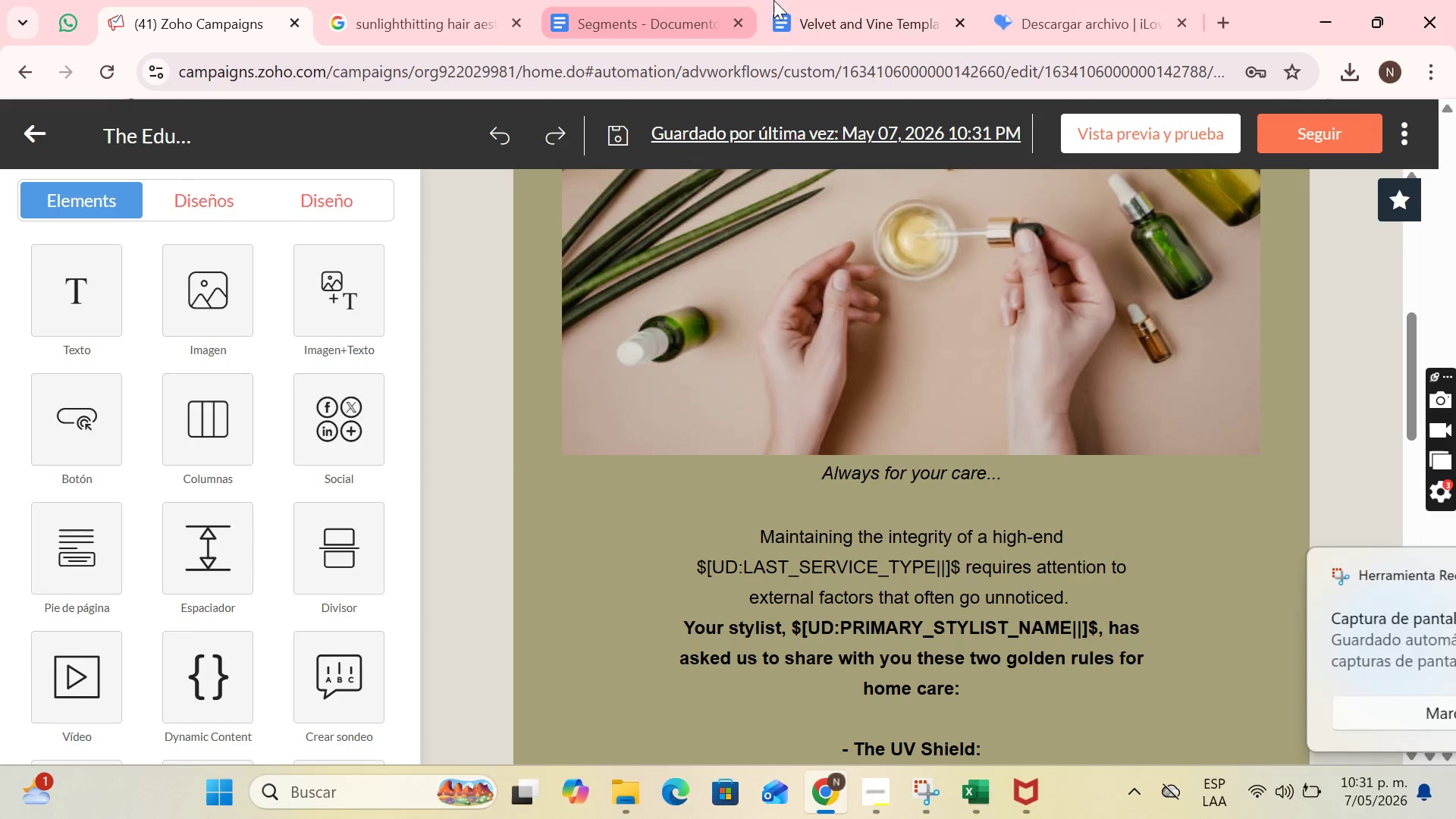 
left_click([843, 0])
 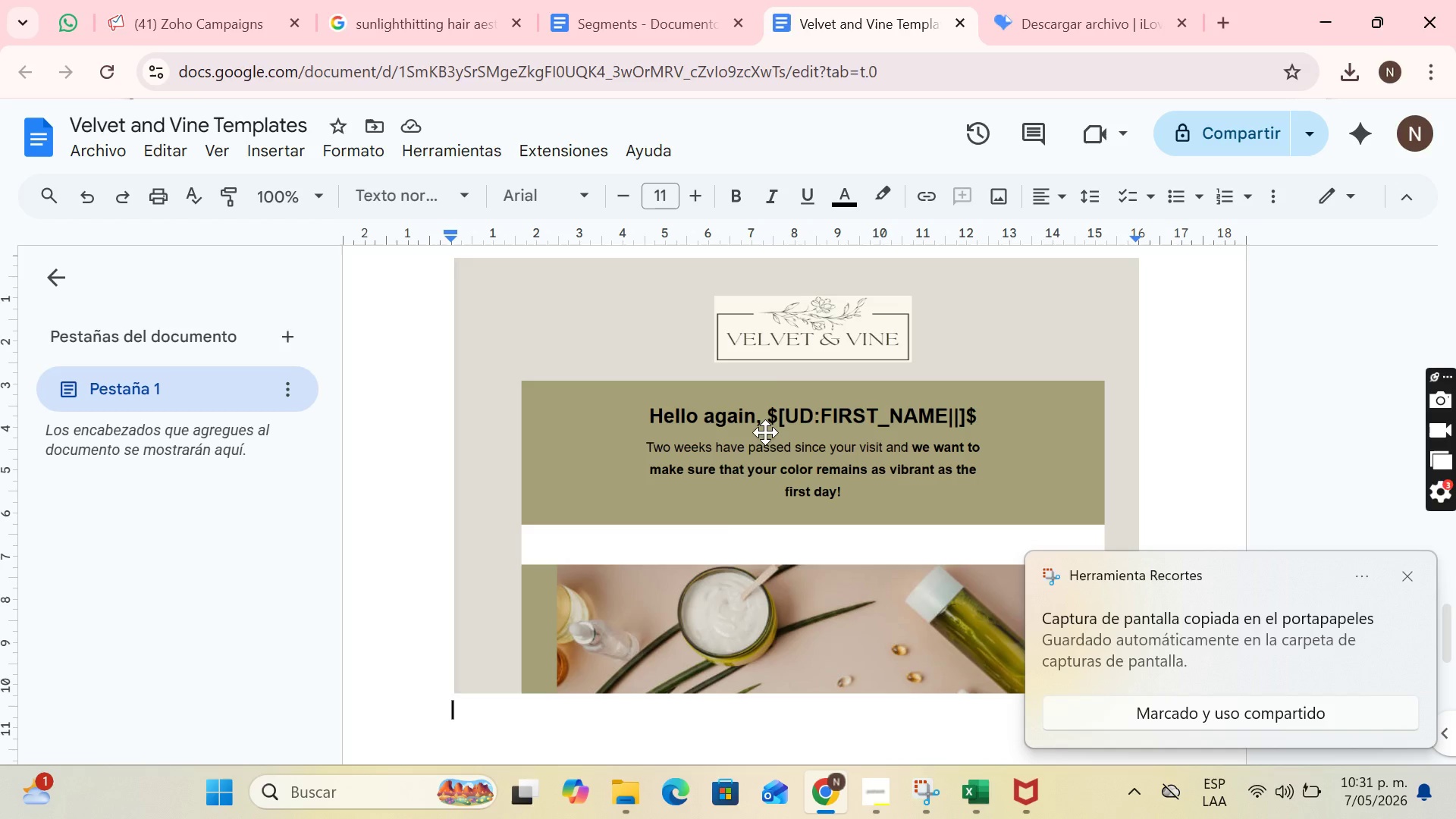 
key(Control+V)
 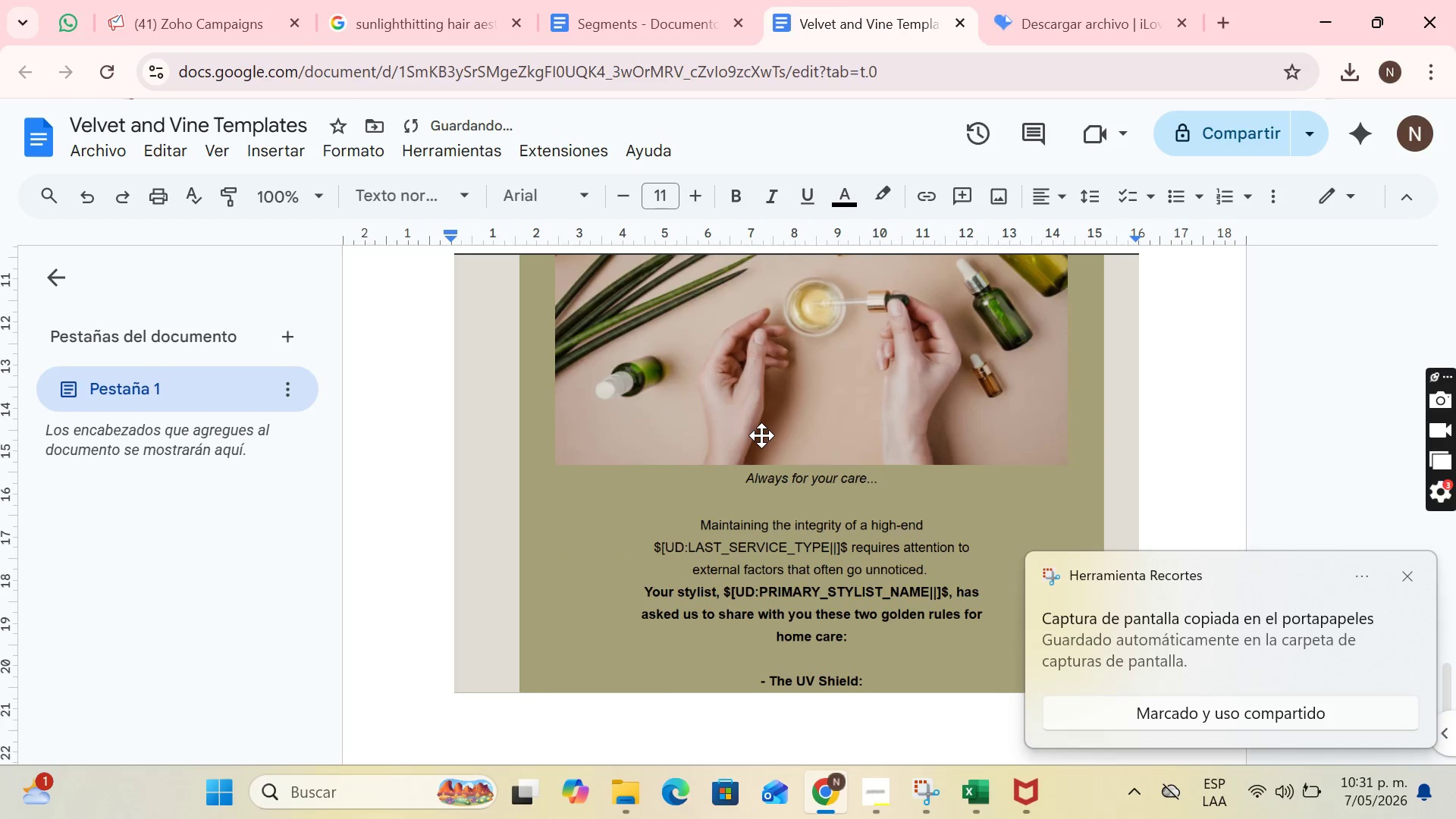 
key(Enter)
 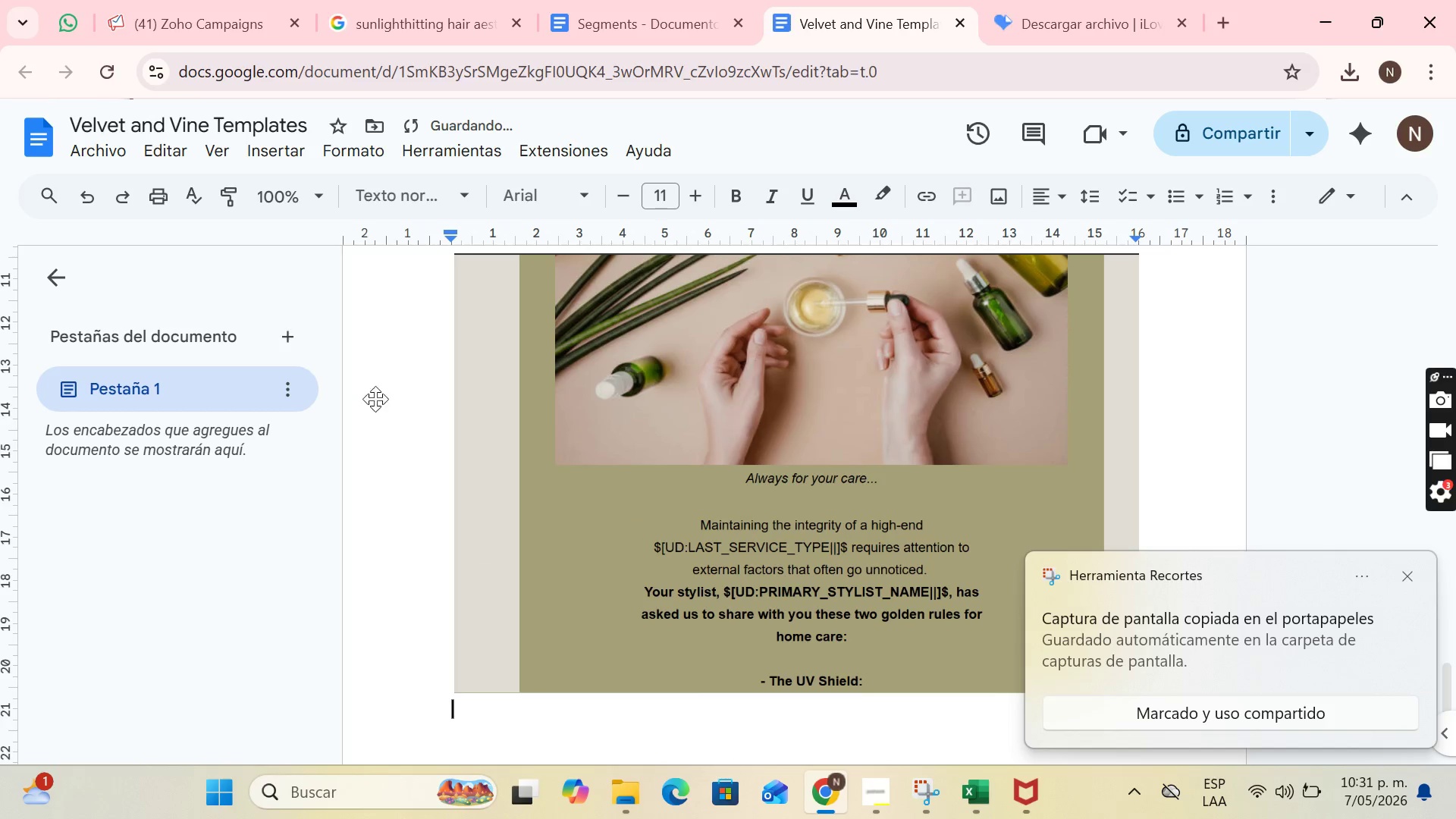 
scroll: coordinate [651, 374], scroll_direction: down, amount: 1.0
 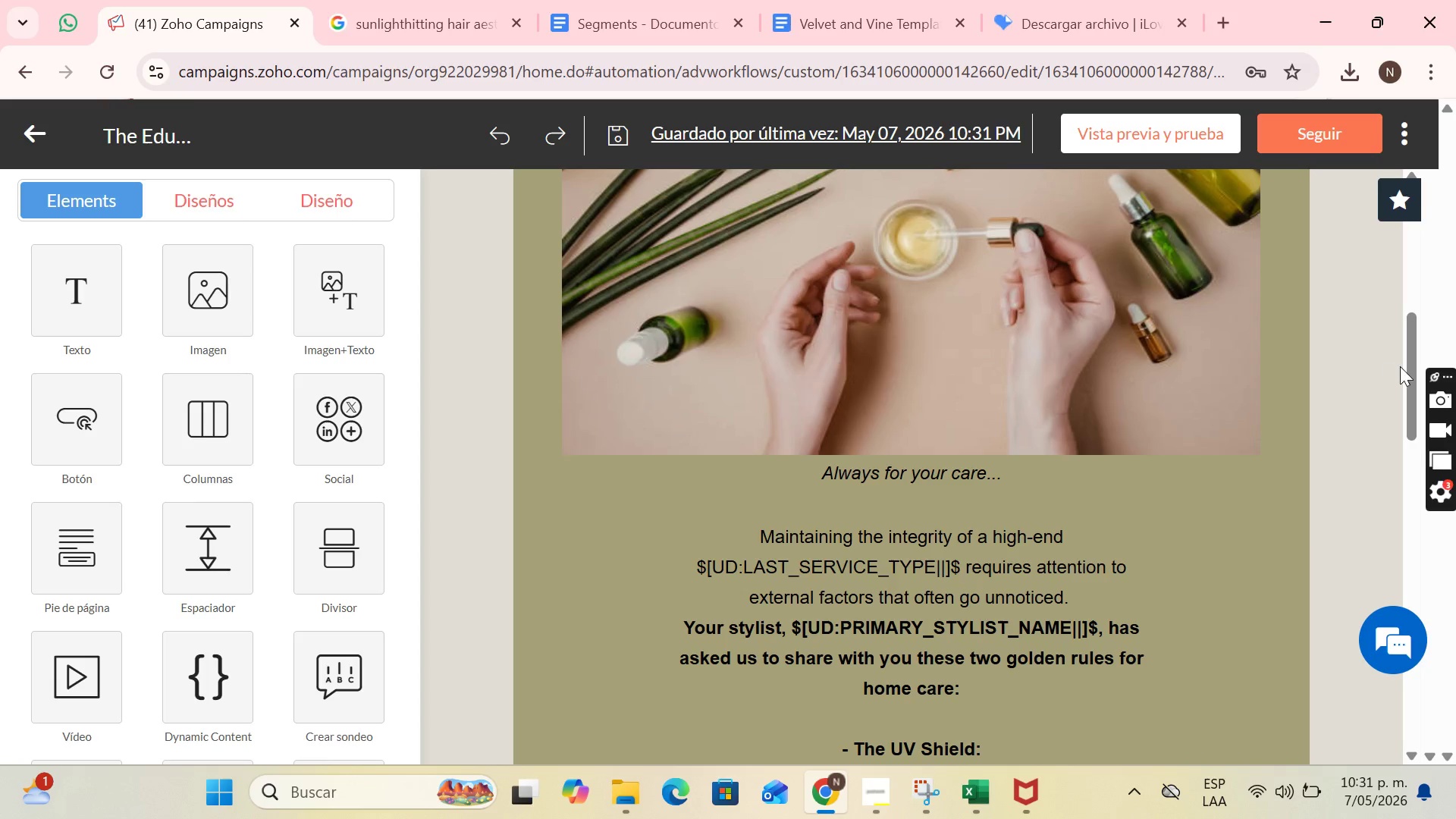 
left_click_drag(start_coordinate=[1404, 373], to_coordinate=[1433, 502])
 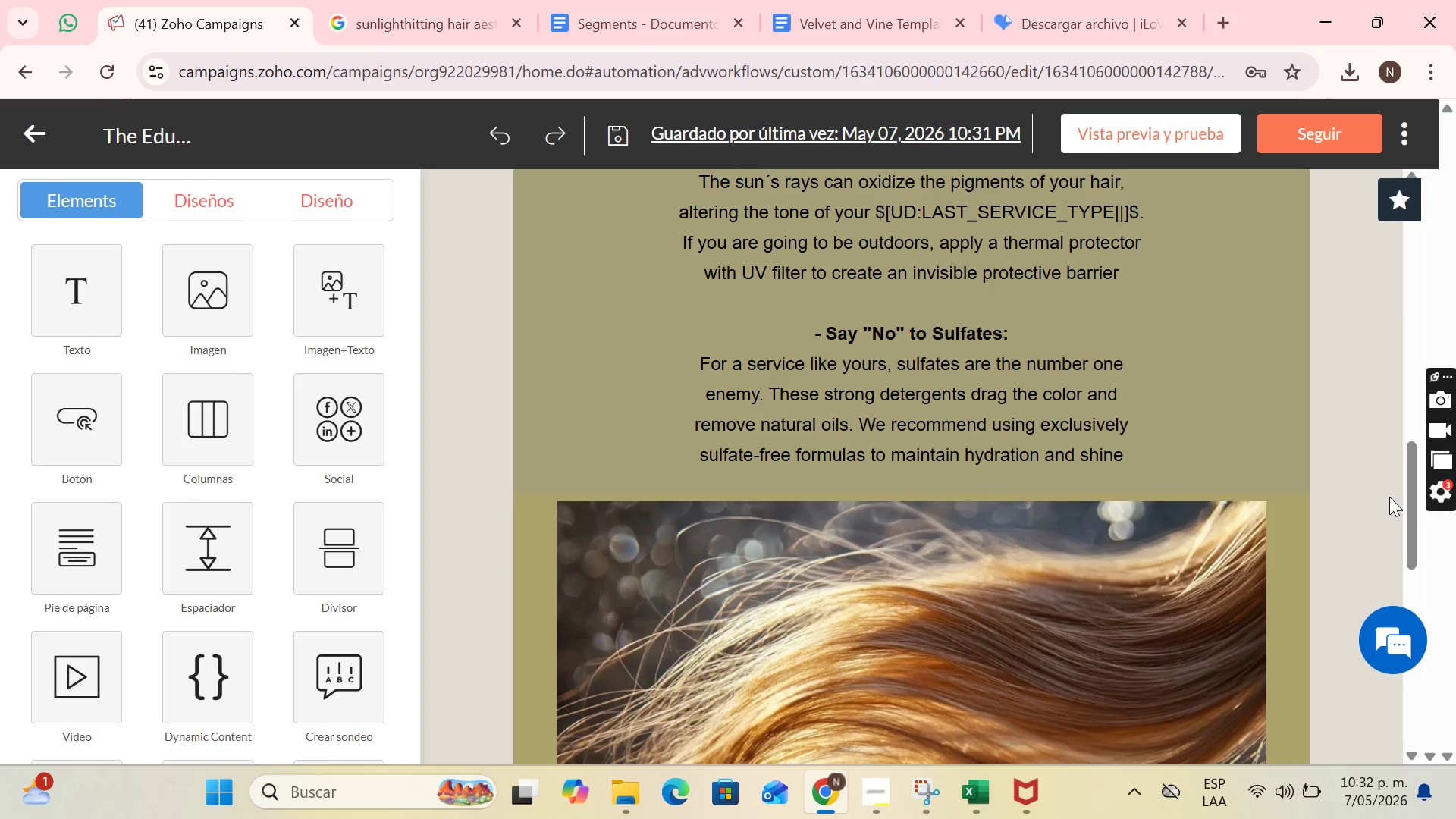 
key(PrintScreen)
 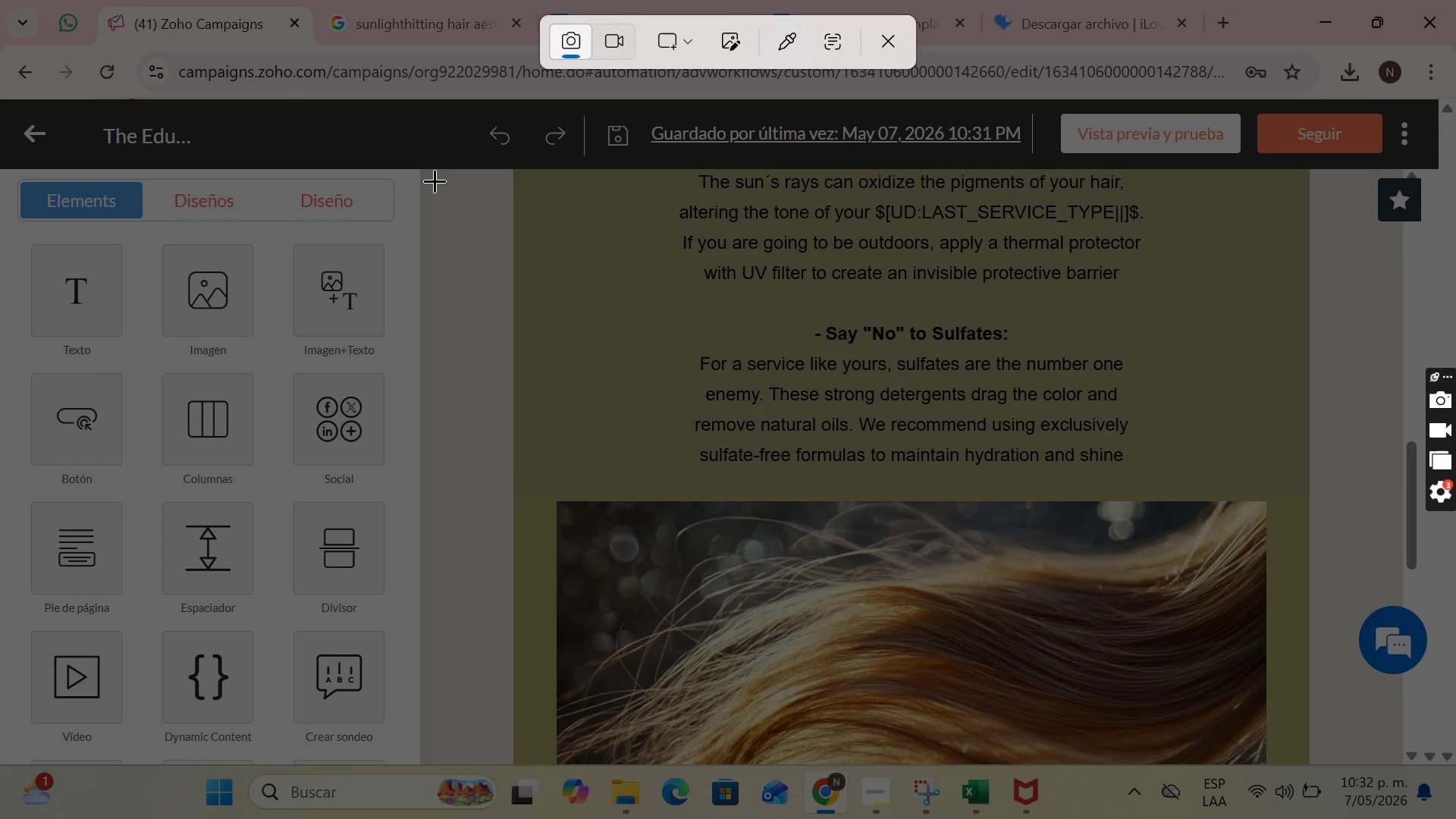 
left_click_drag(start_coordinate=[425, 171], to_coordinate=[1346, 762])
 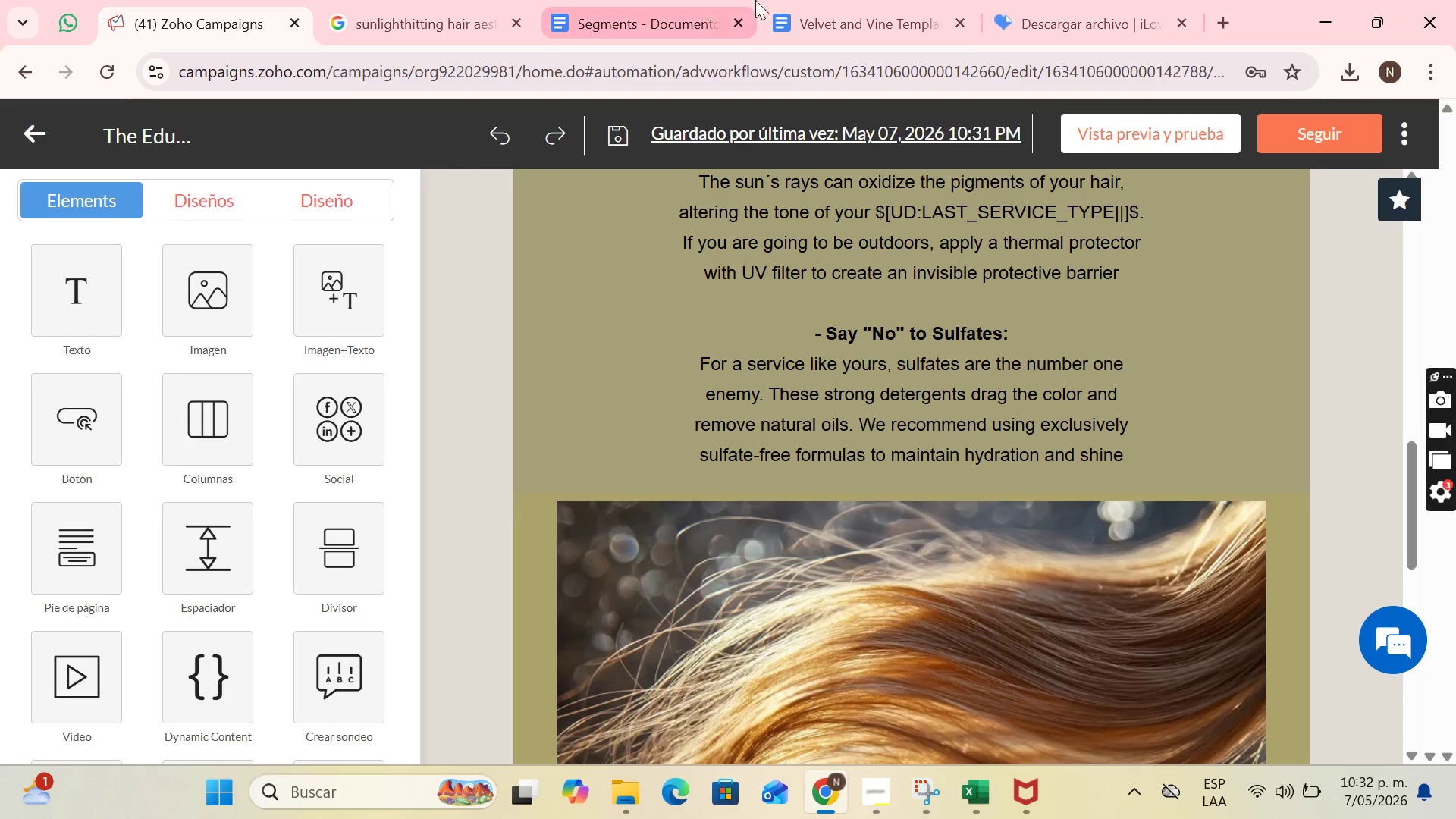 
left_click([851, 0])
 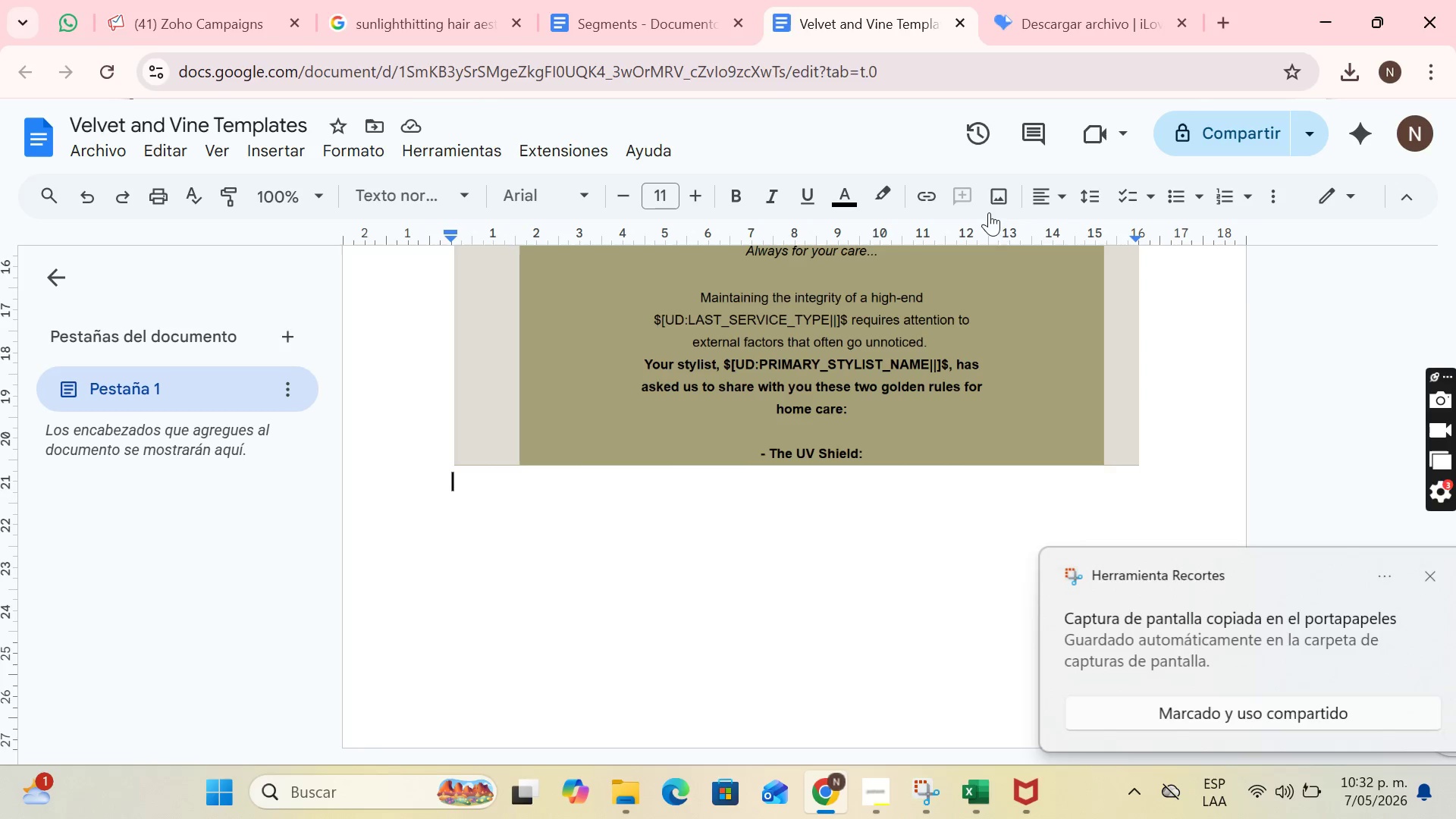 
key(Control+V)
 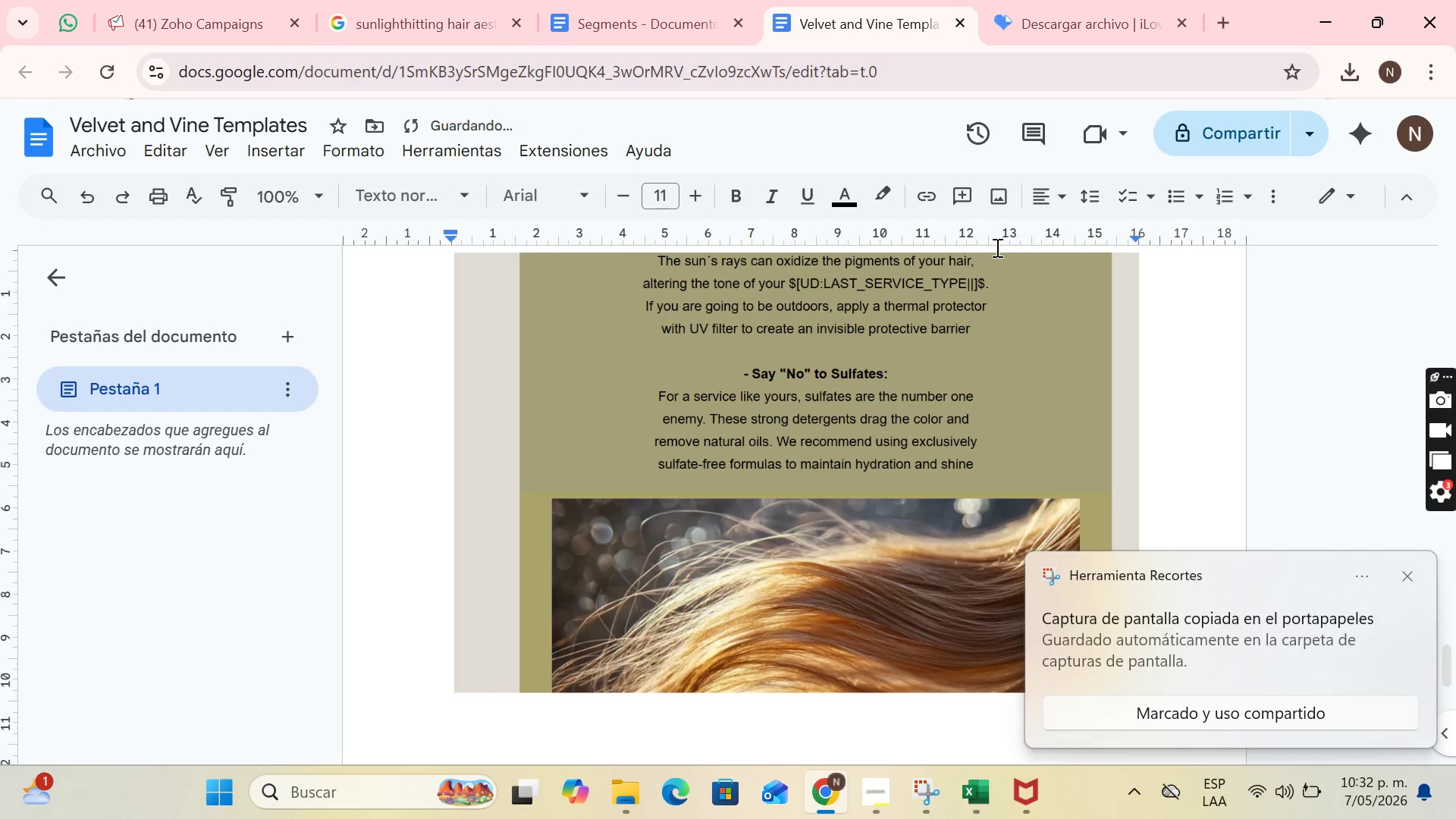 
key(Enter)
 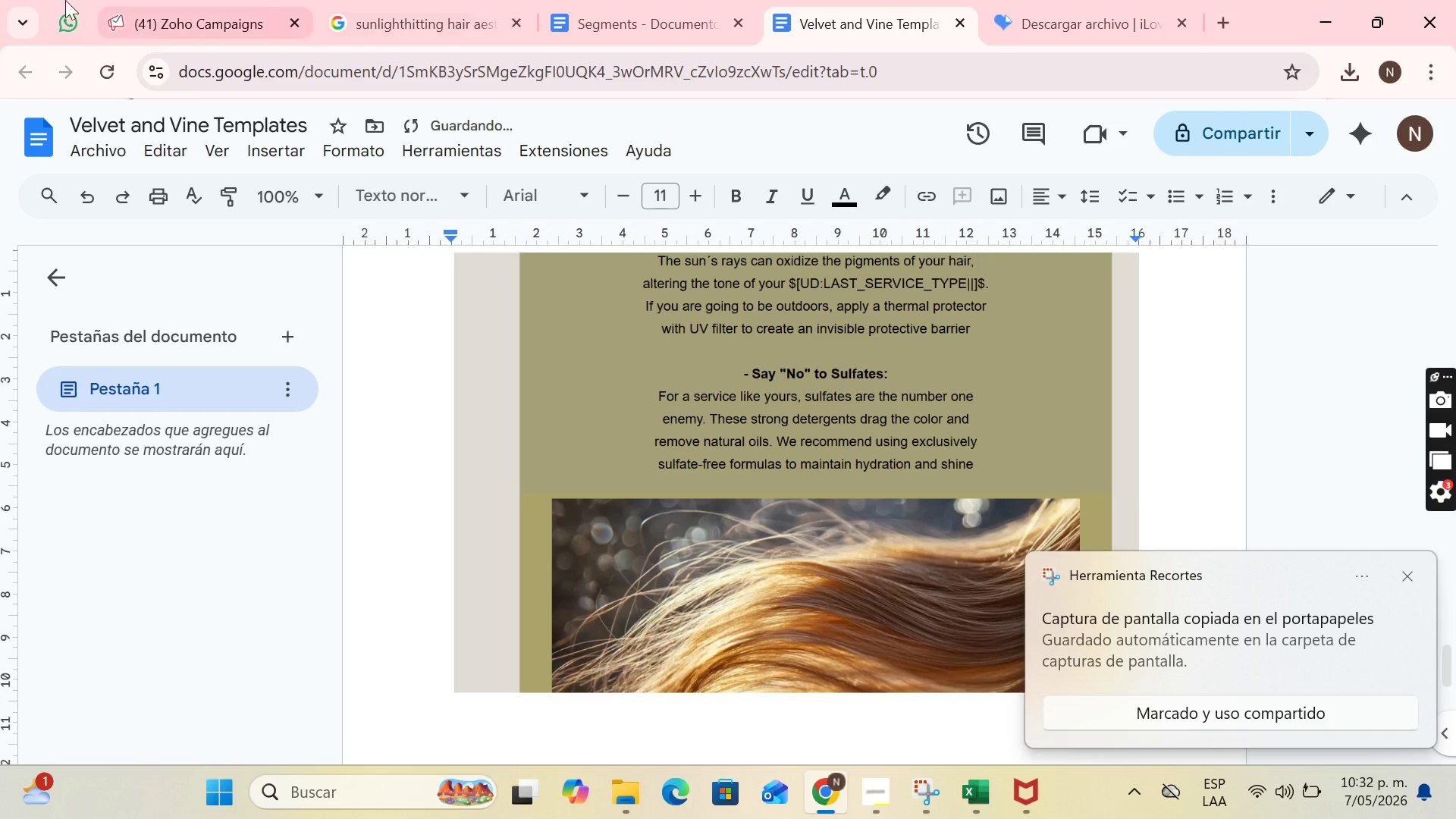 
left_click([185, 0])
 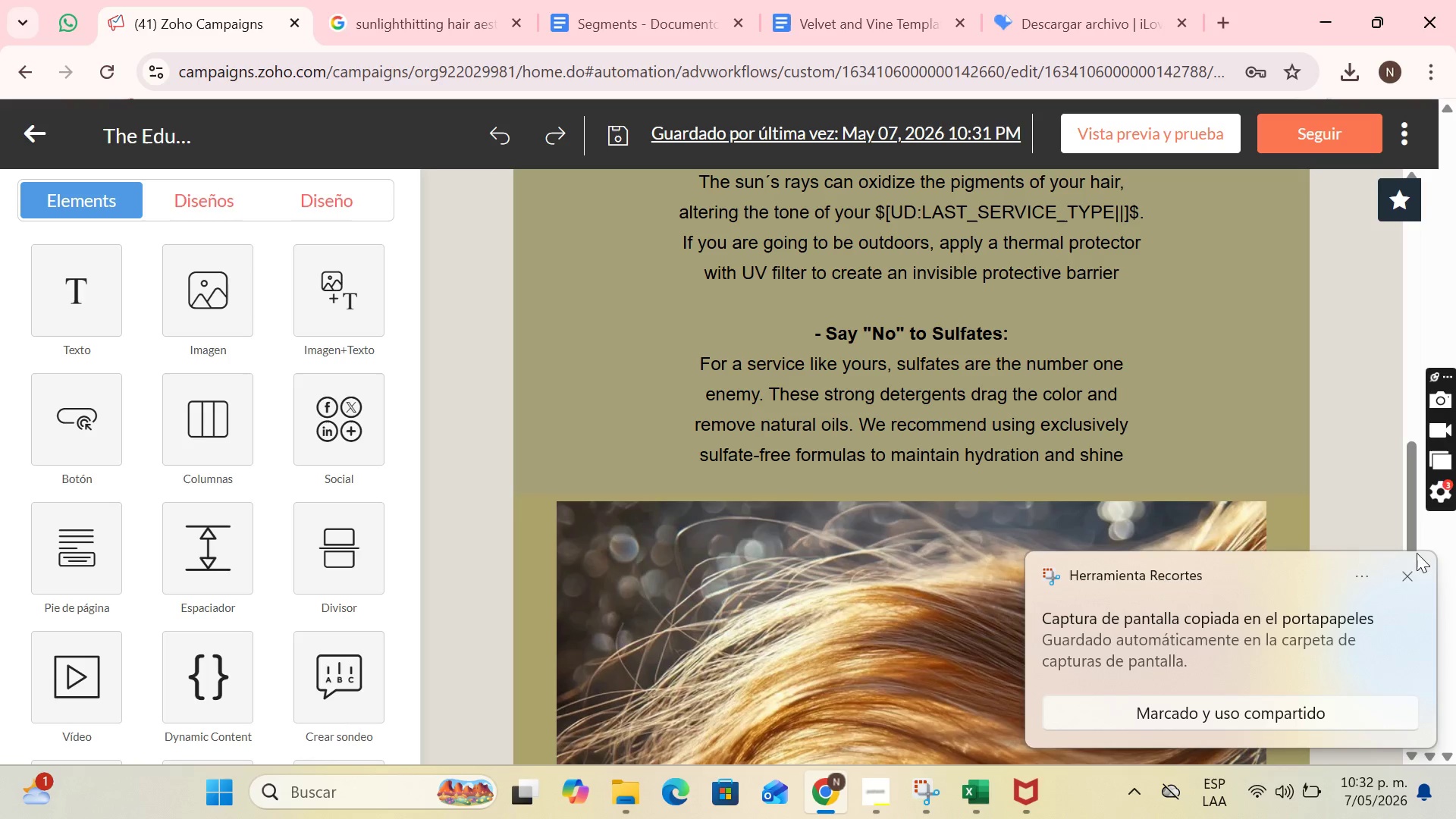 
left_click([1401, 573])
 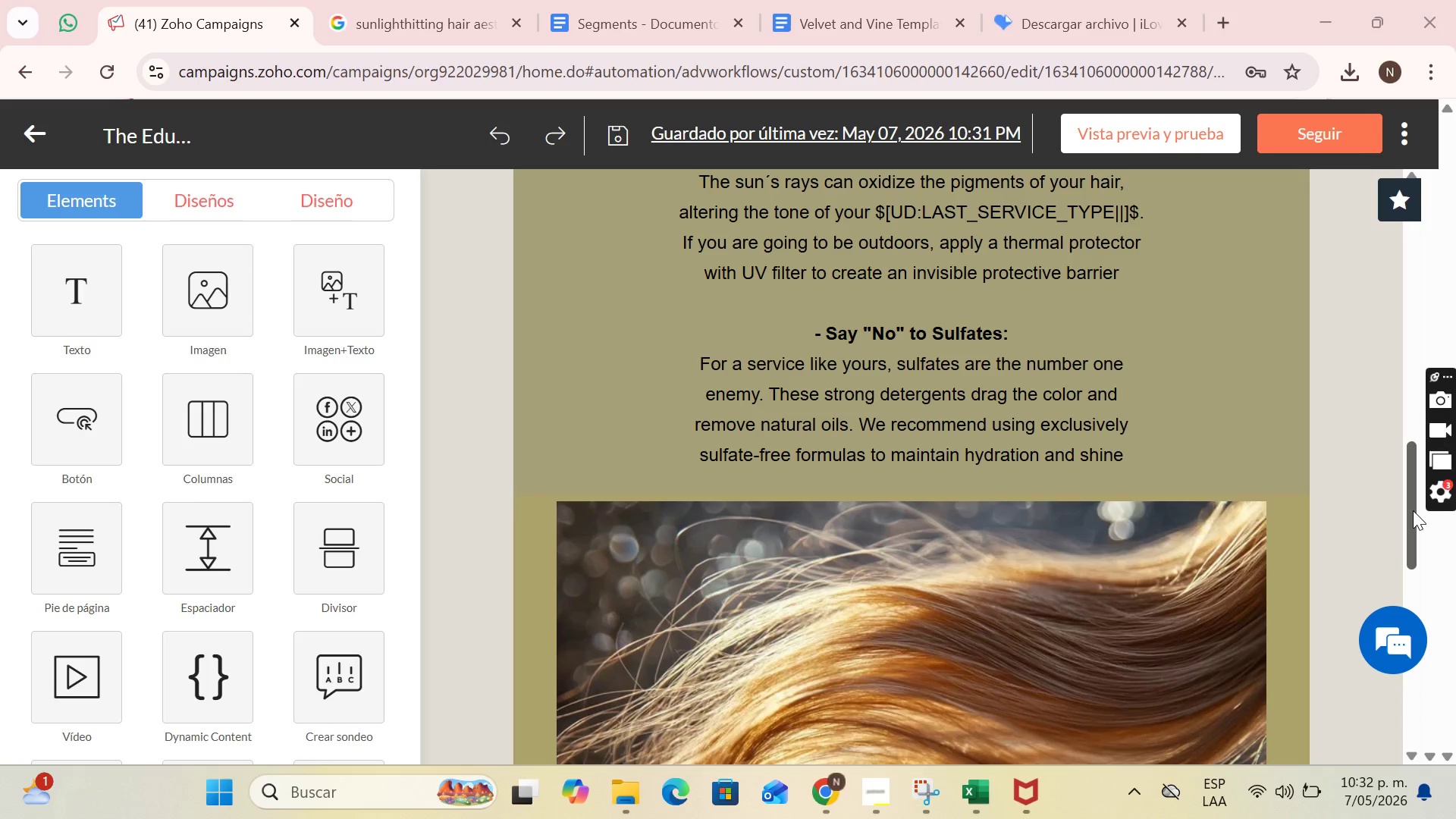 
left_click_drag(start_coordinate=[1413, 510], to_coordinate=[1448, 629])
 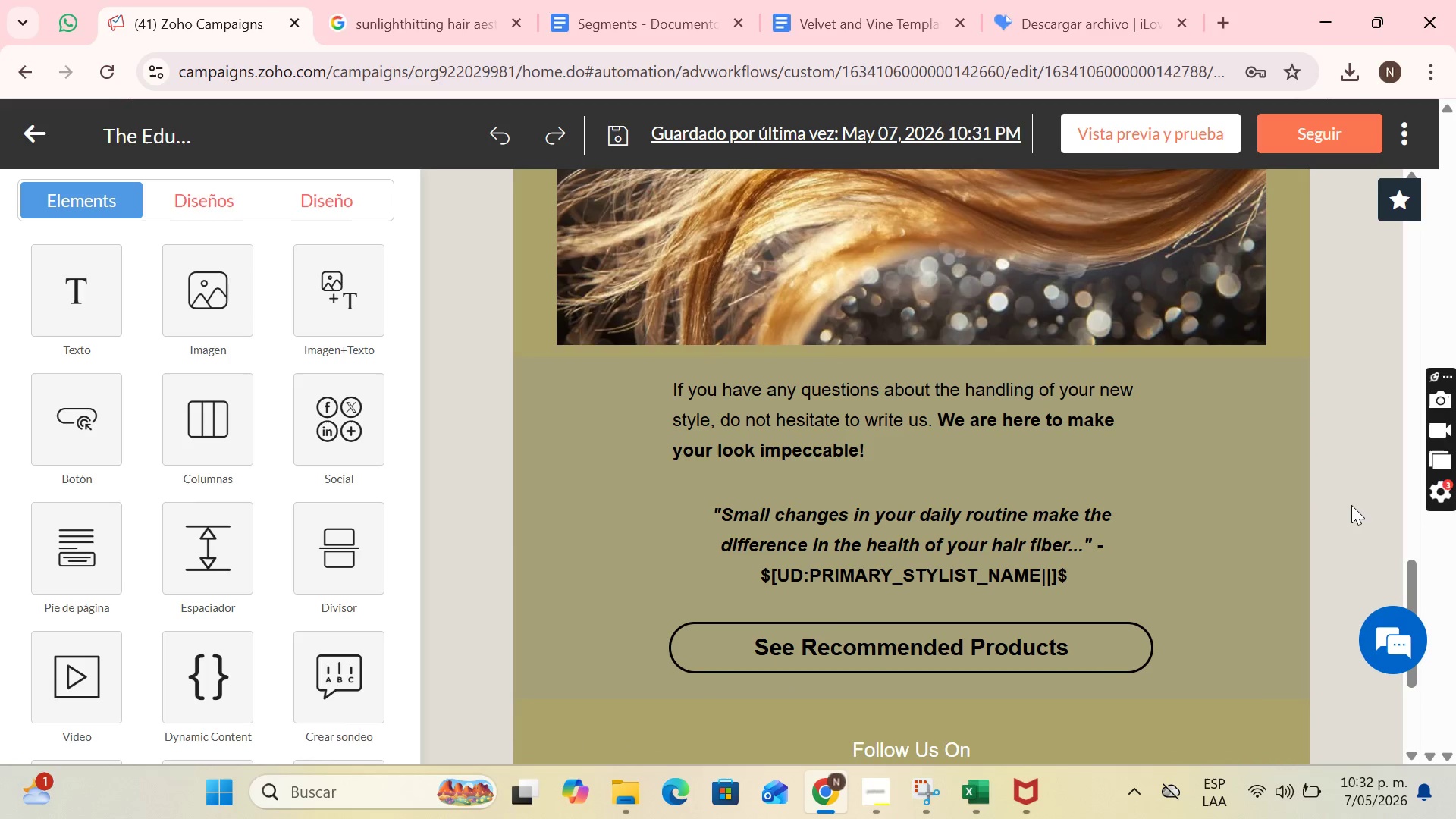 
key(PrintScreen)
 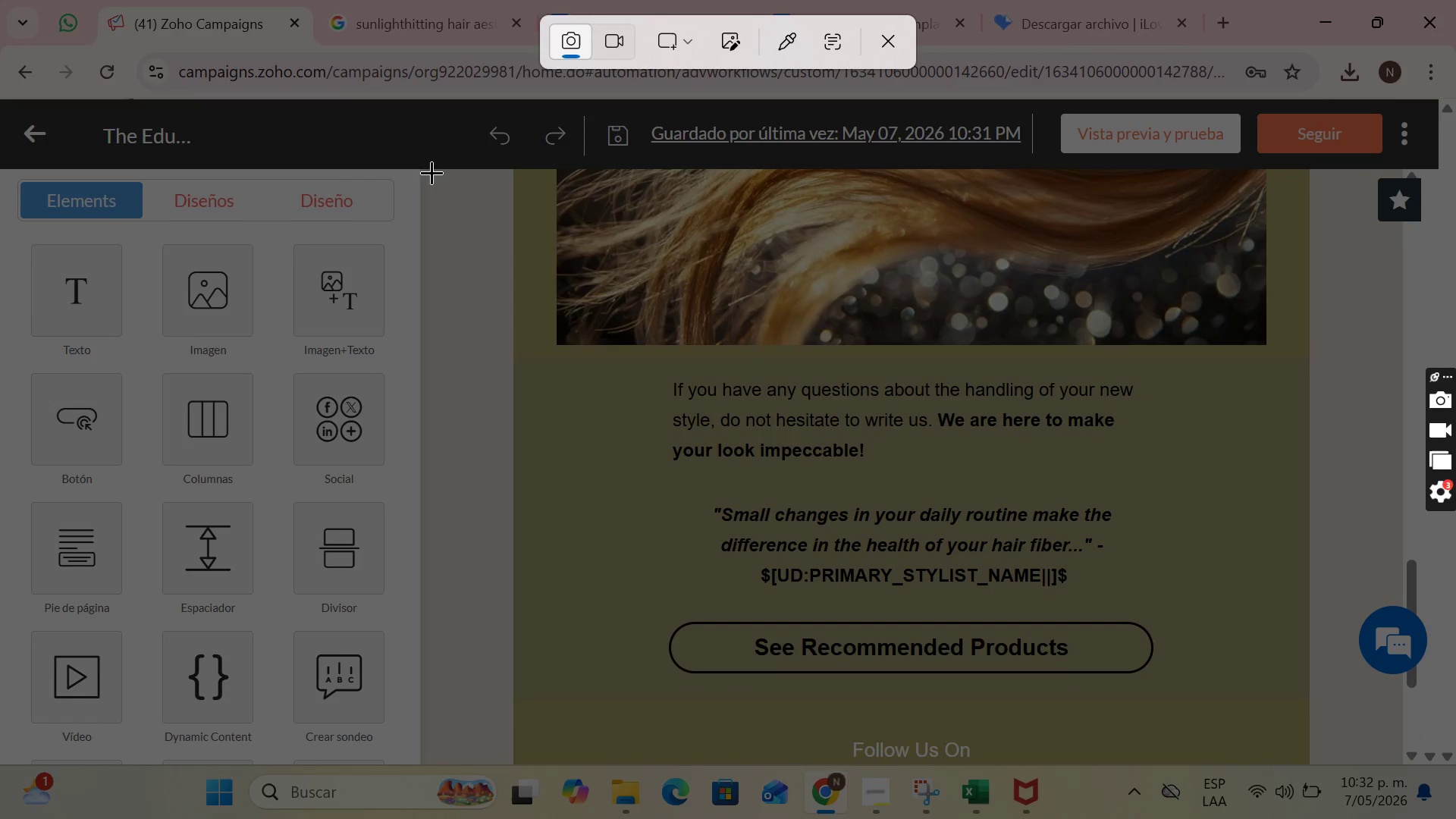 
left_click_drag(start_coordinate=[425, 168], to_coordinate=[1342, 762])
 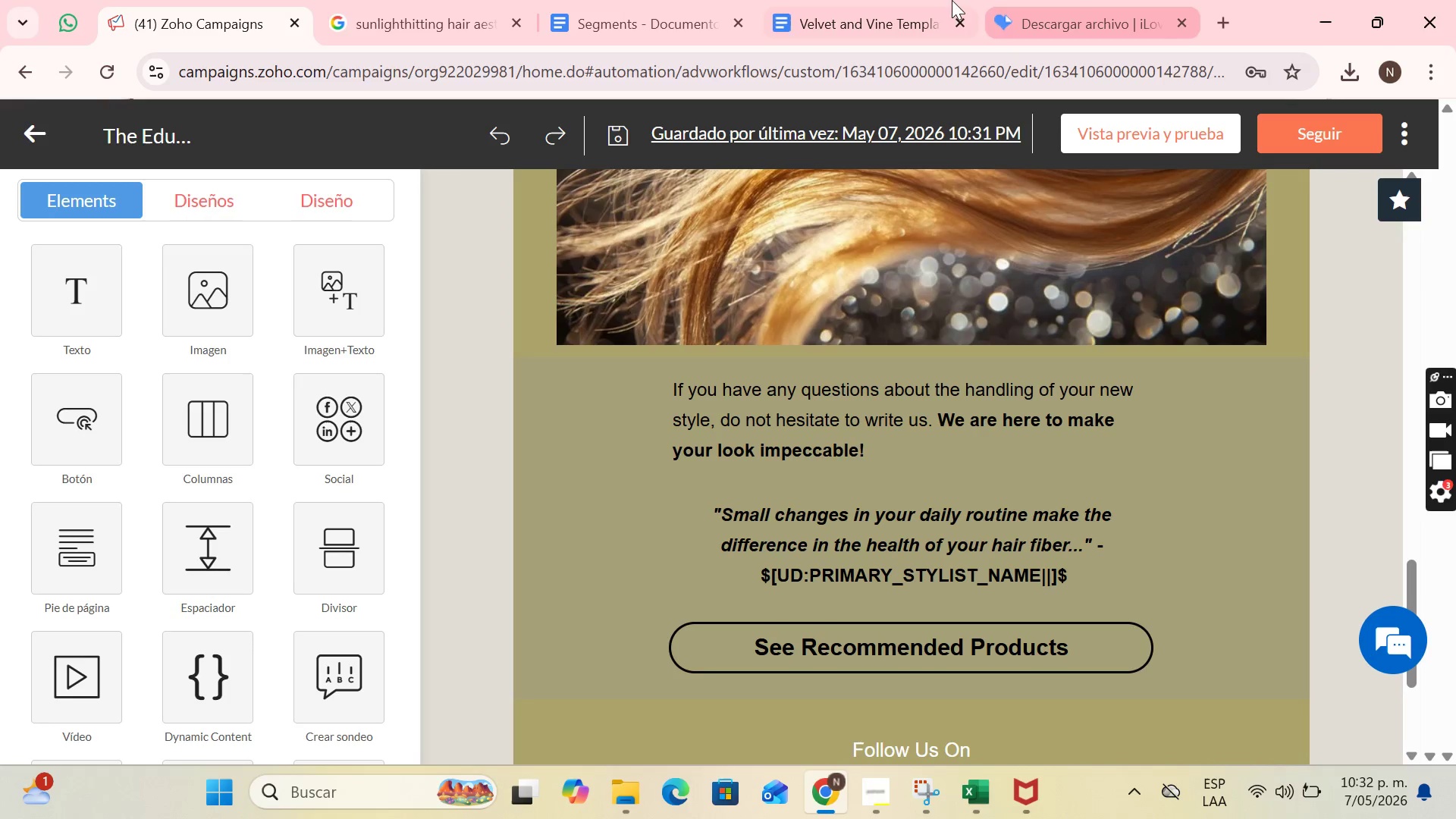 
left_click_drag(start_coordinate=[918, 0], to_coordinate=[150, 0])
 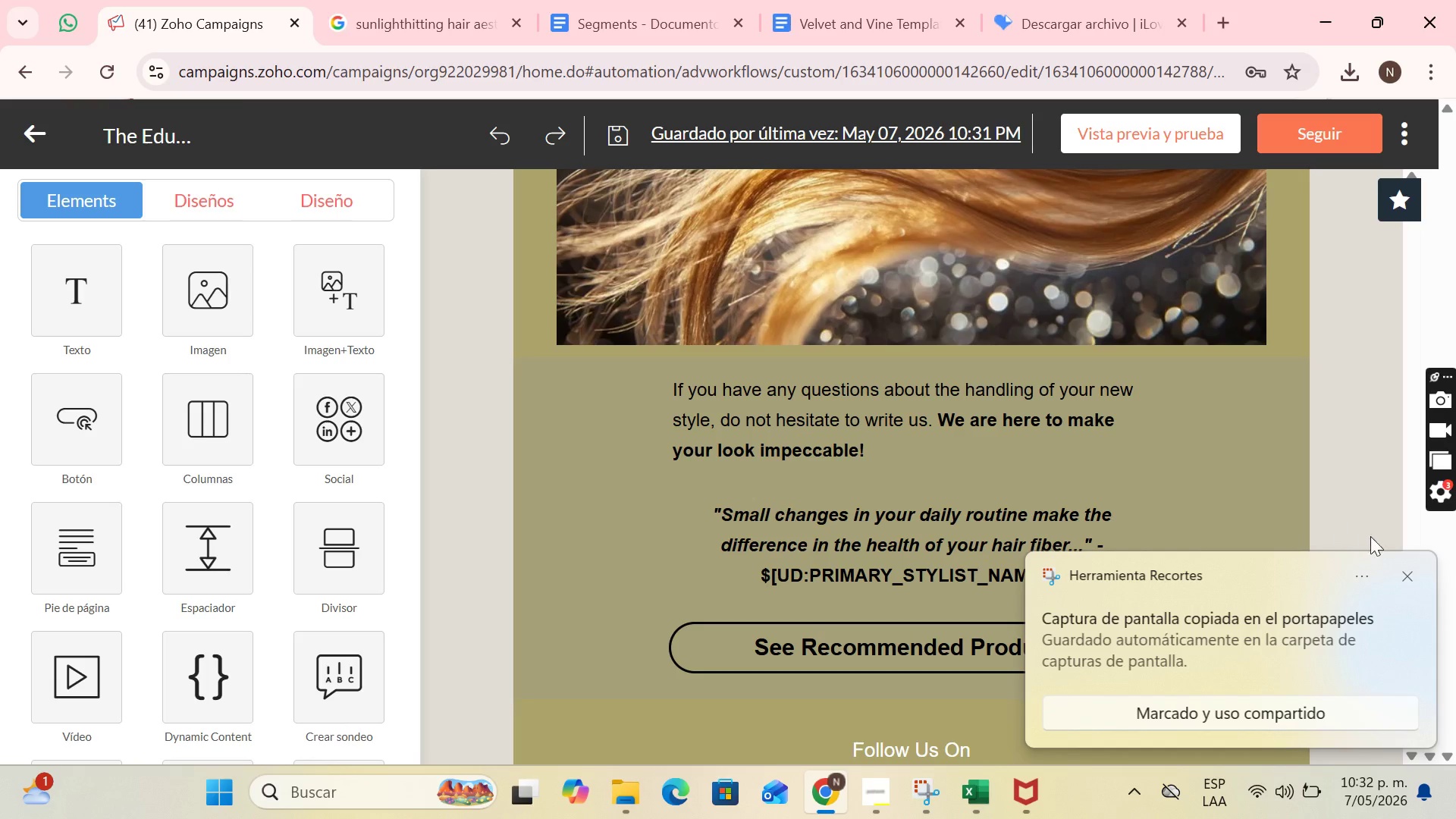 
key(Control+V)
 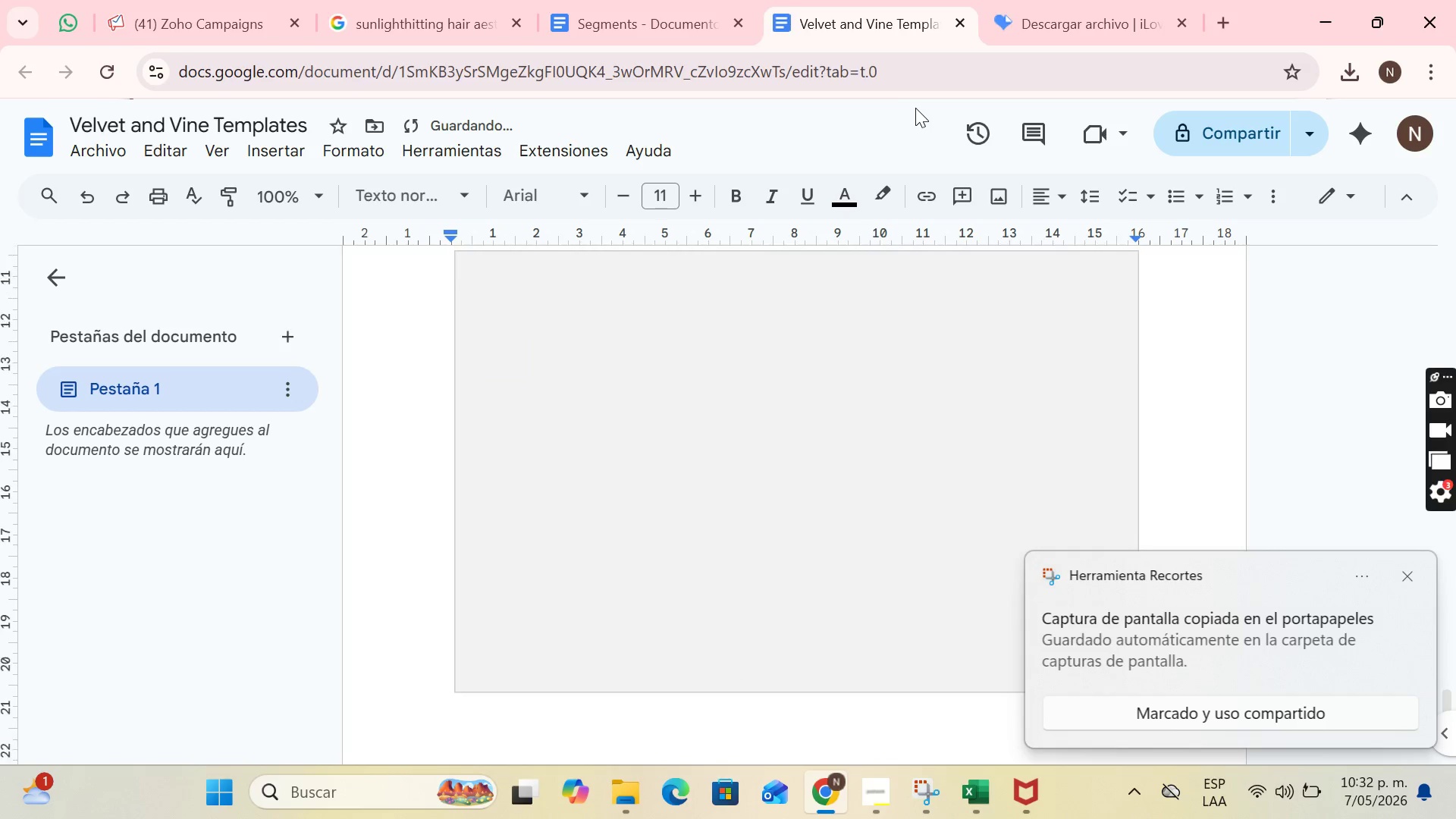 
key(Enter)
 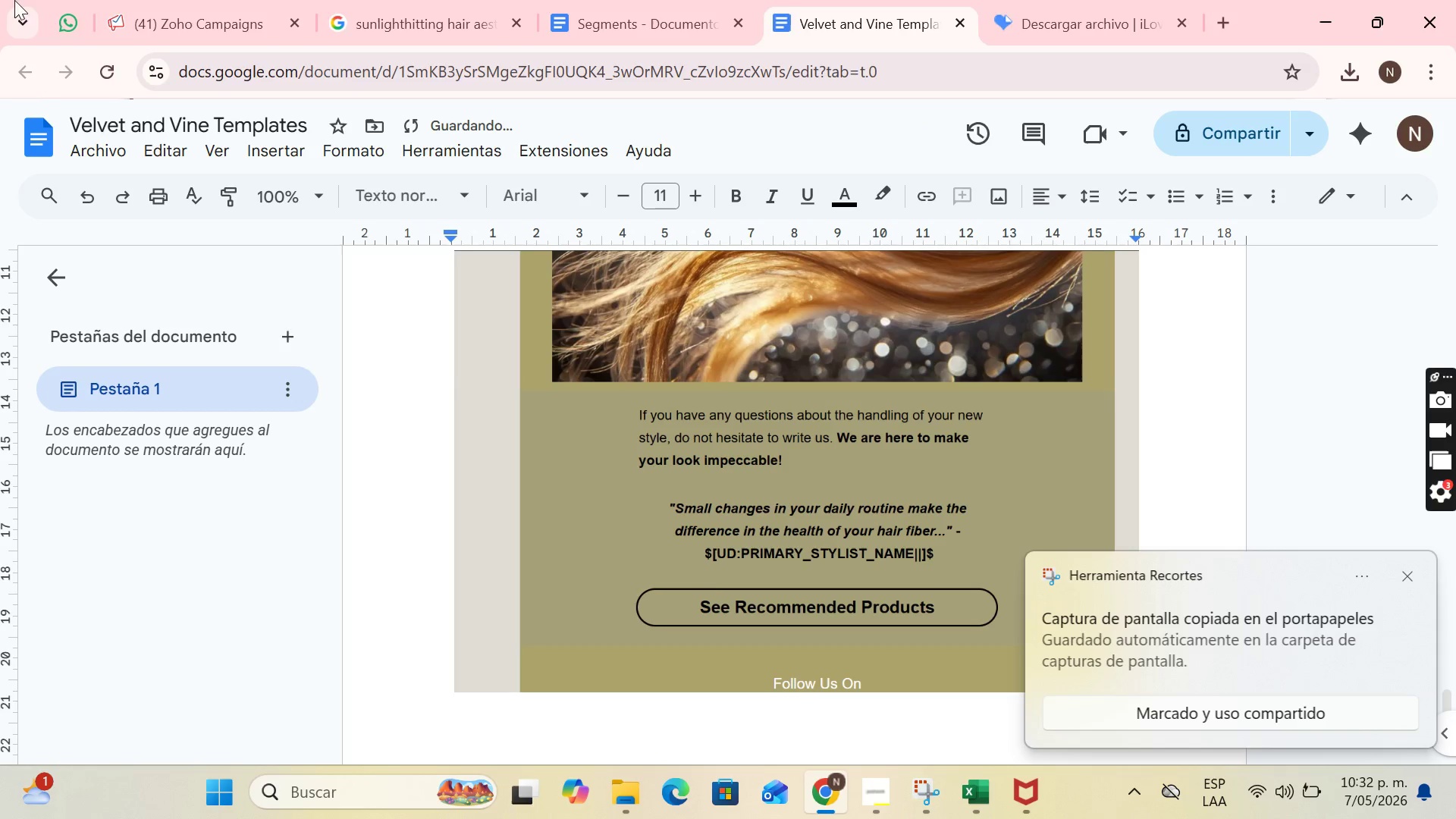 
left_click([150, 0])
 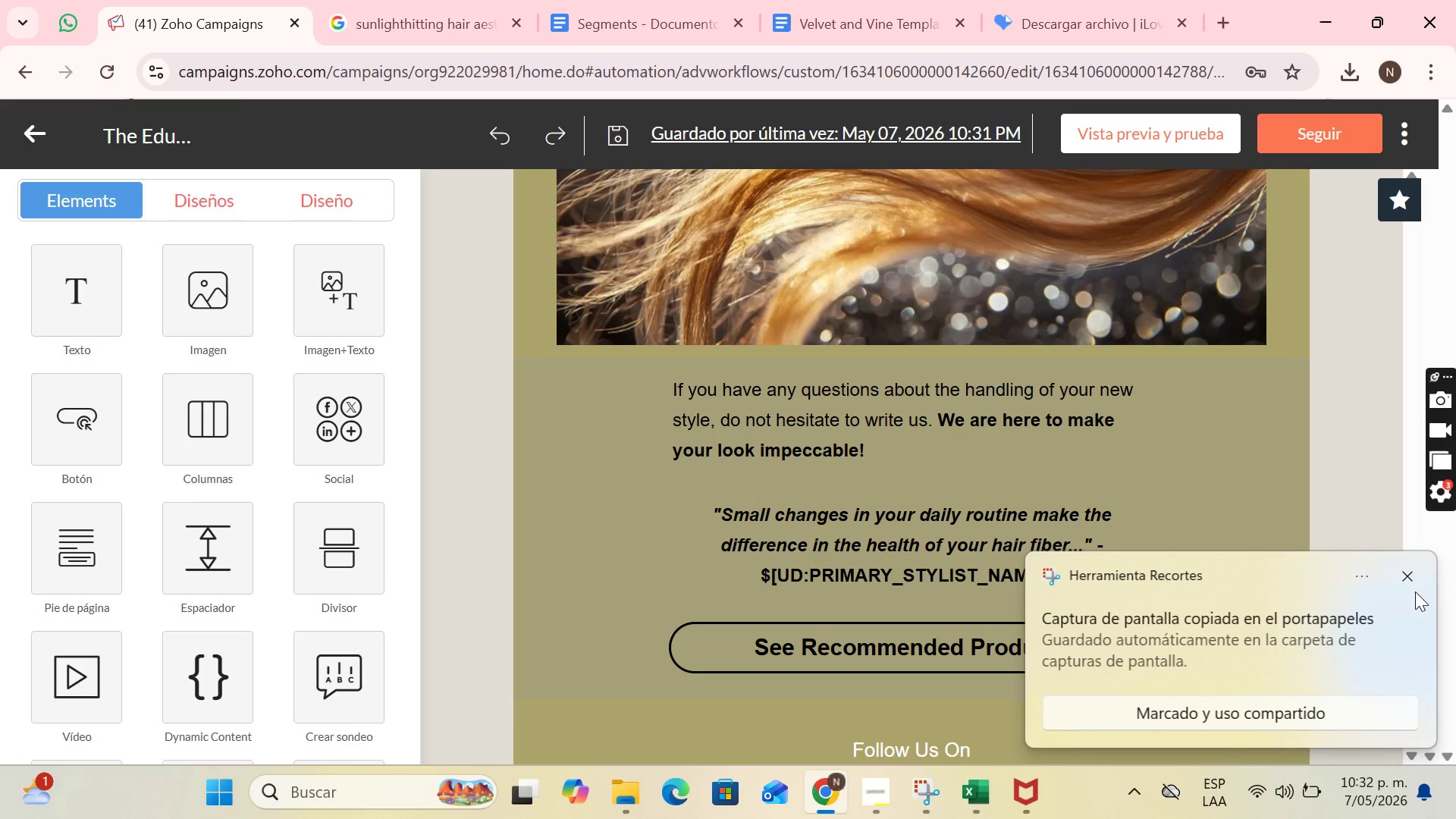 
left_click([1404, 573])
 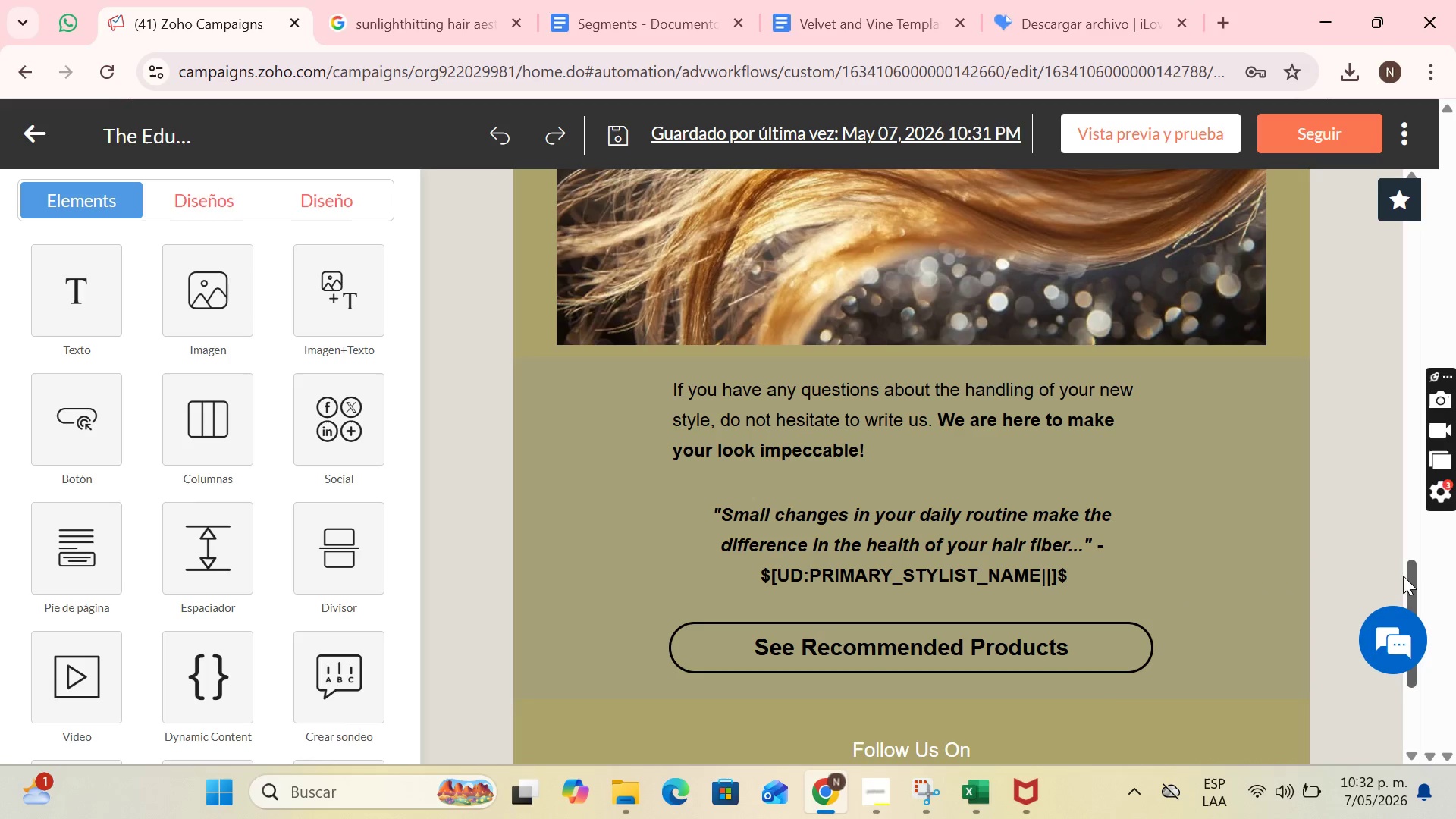 
left_click_drag(start_coordinate=[1410, 577], to_coordinate=[1401, 701])
 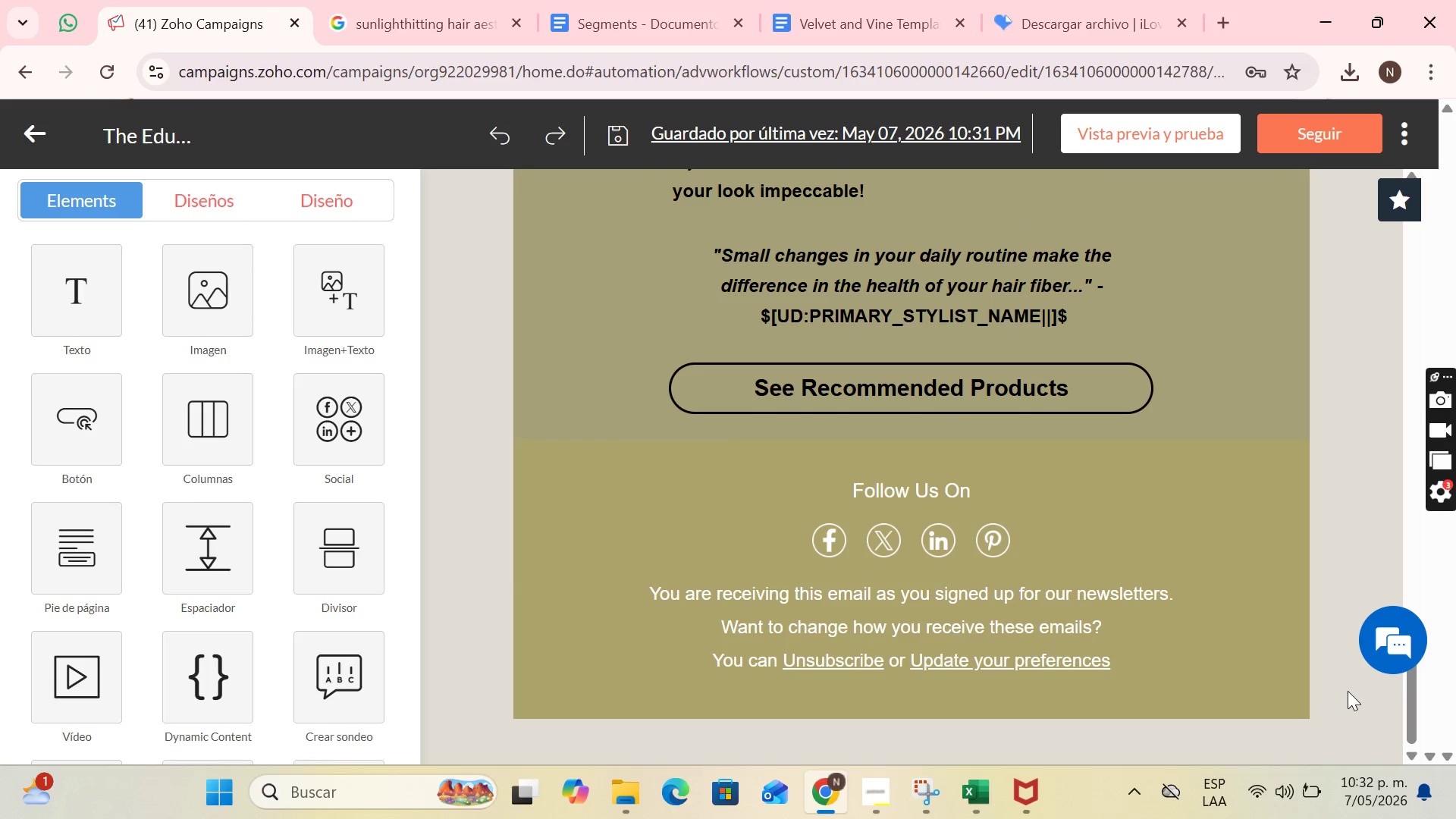 
key(PrintScreen)
 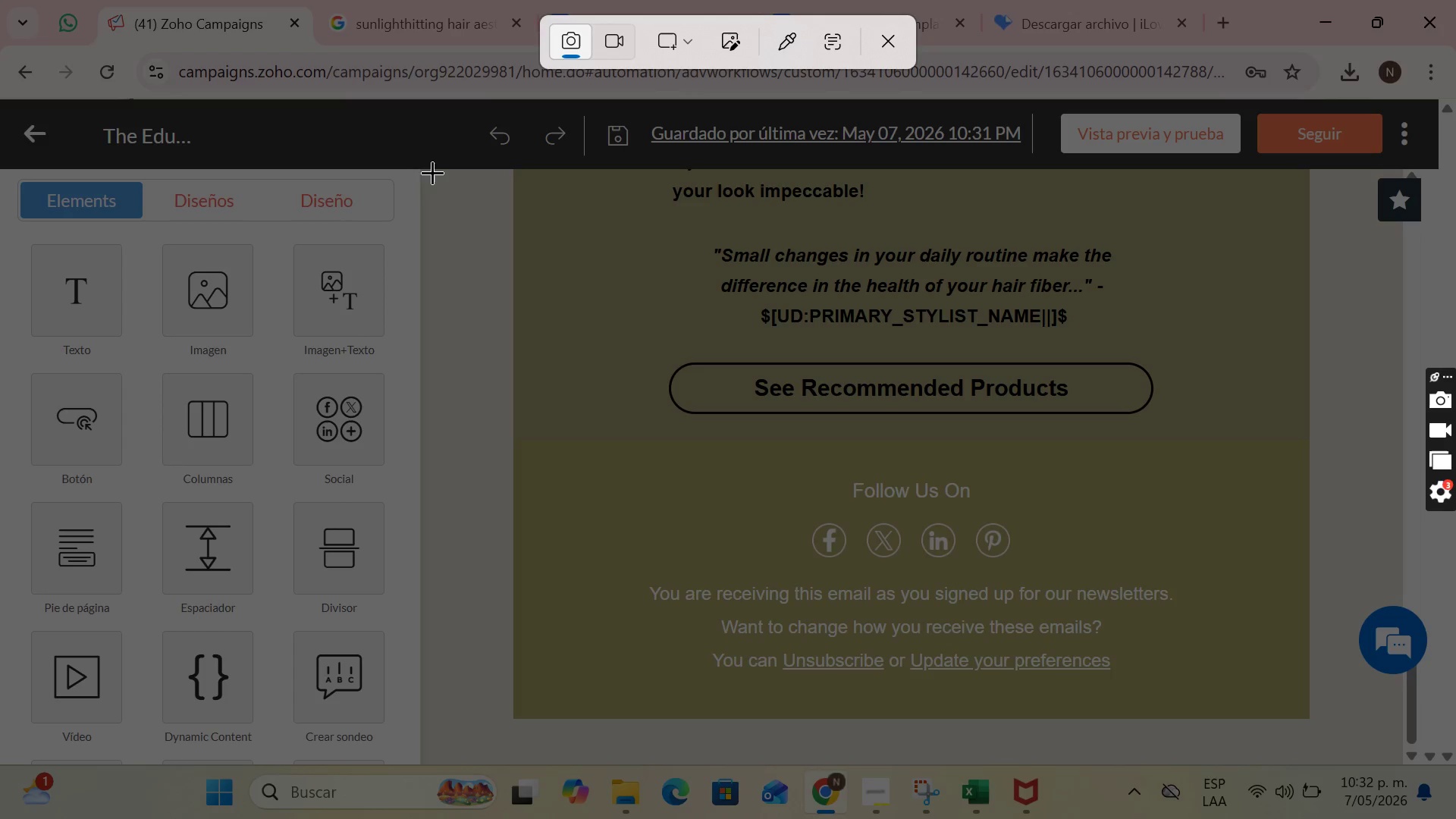 
left_click_drag(start_coordinate=[422, 171], to_coordinate=[1357, 759])
 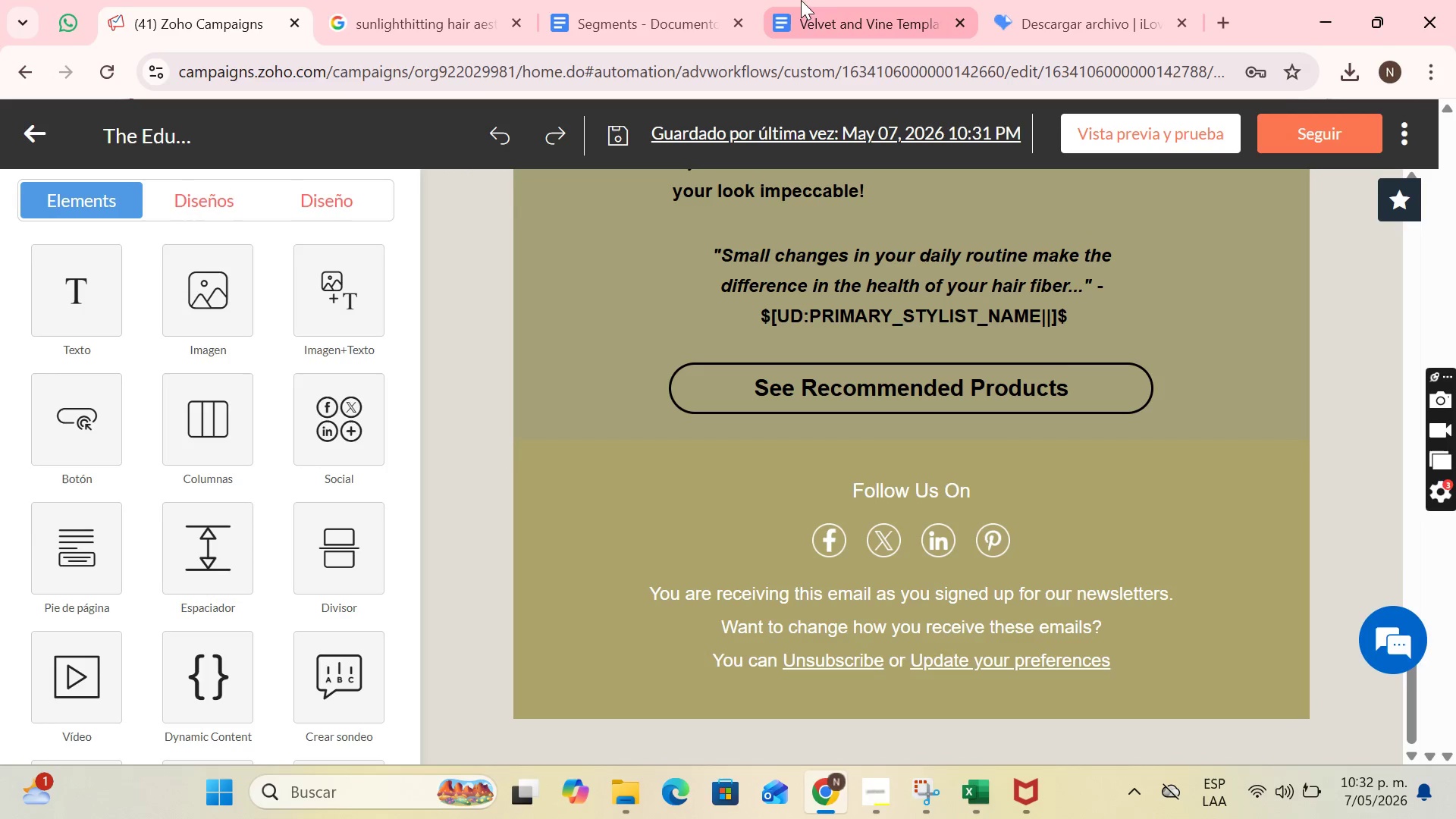 
left_click([825, 0])
 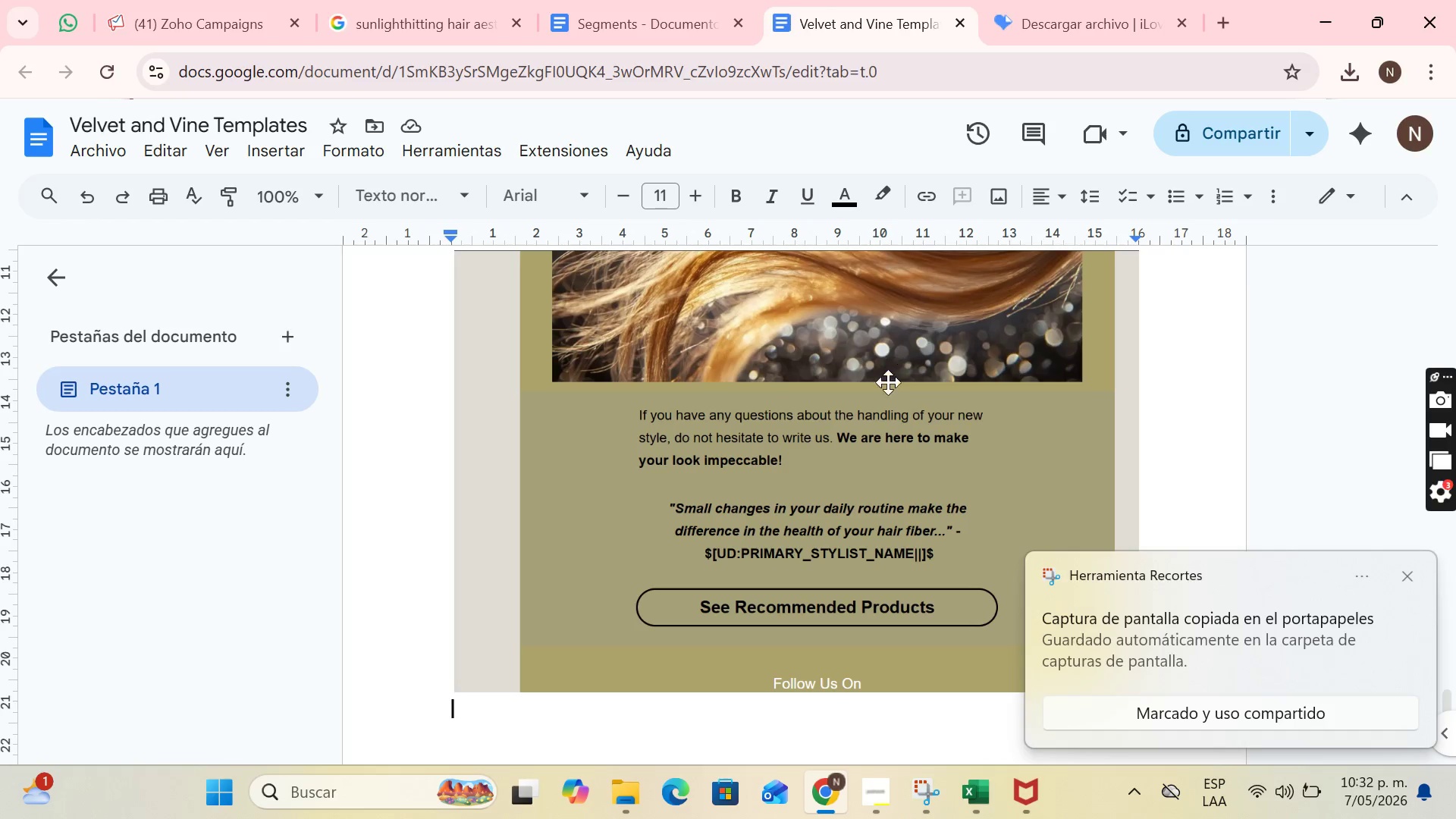 
key(Control+V)
 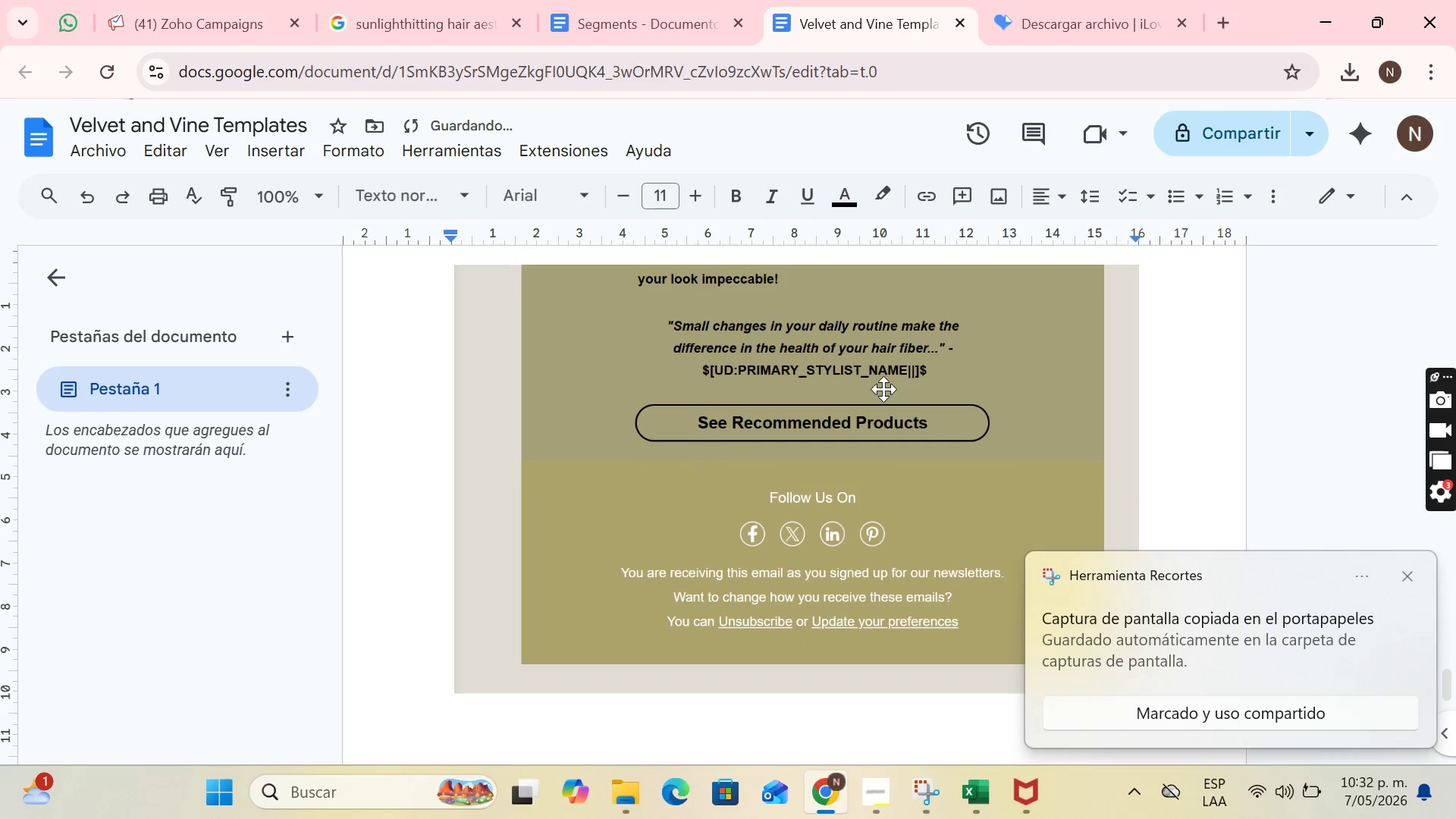 
key(Enter)
 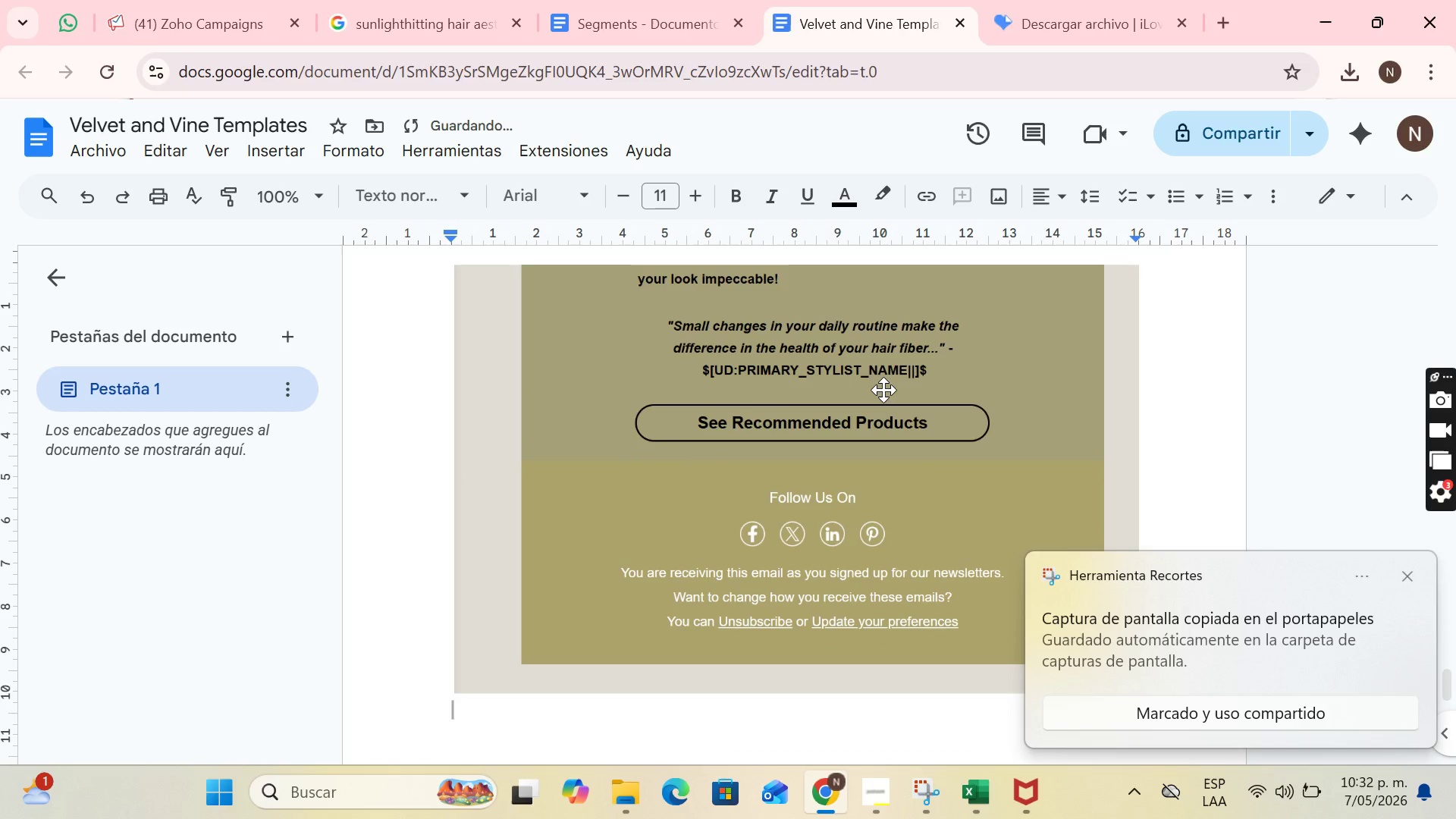 
key(Enter)
 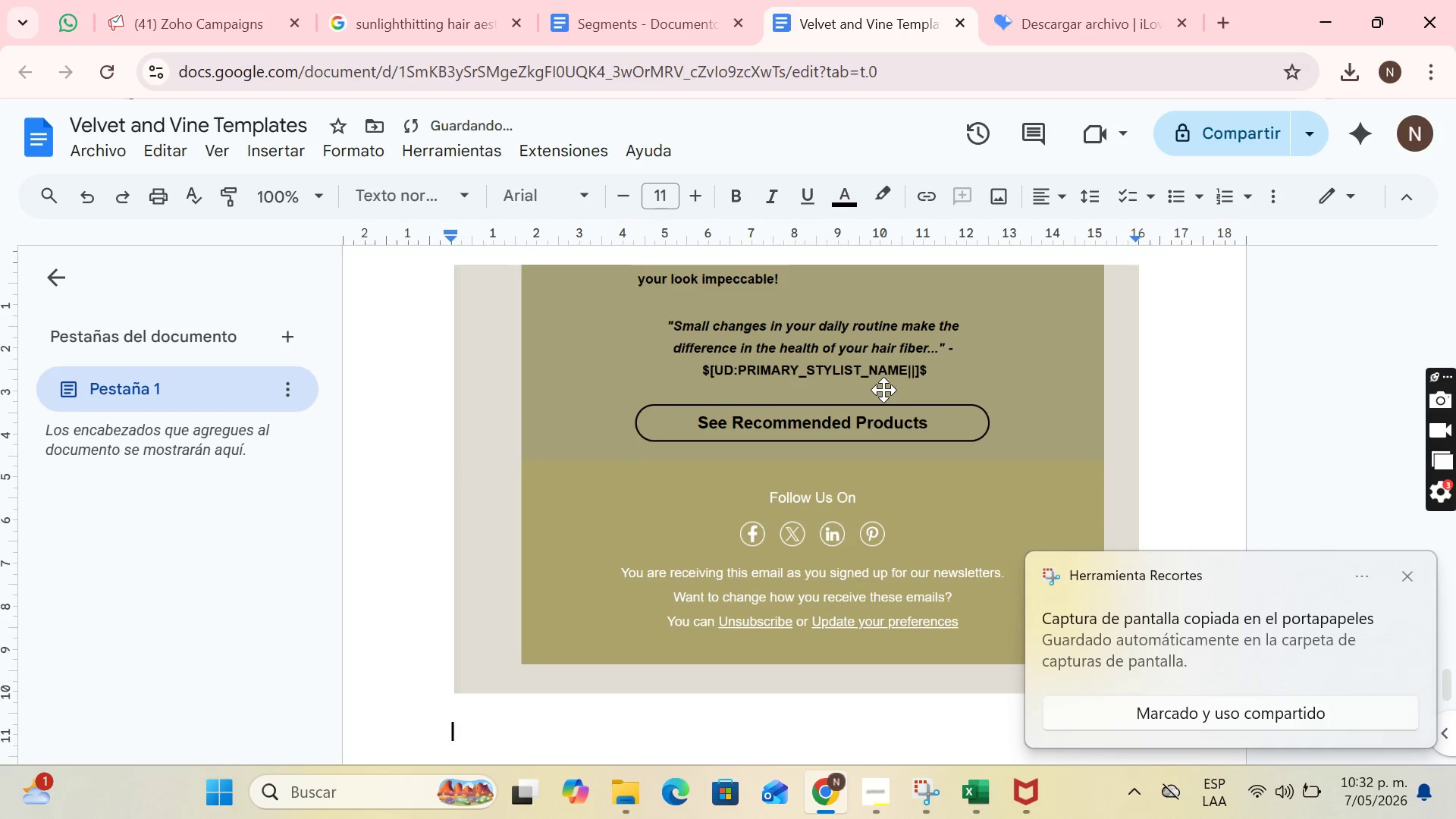 
type(Template 3)
 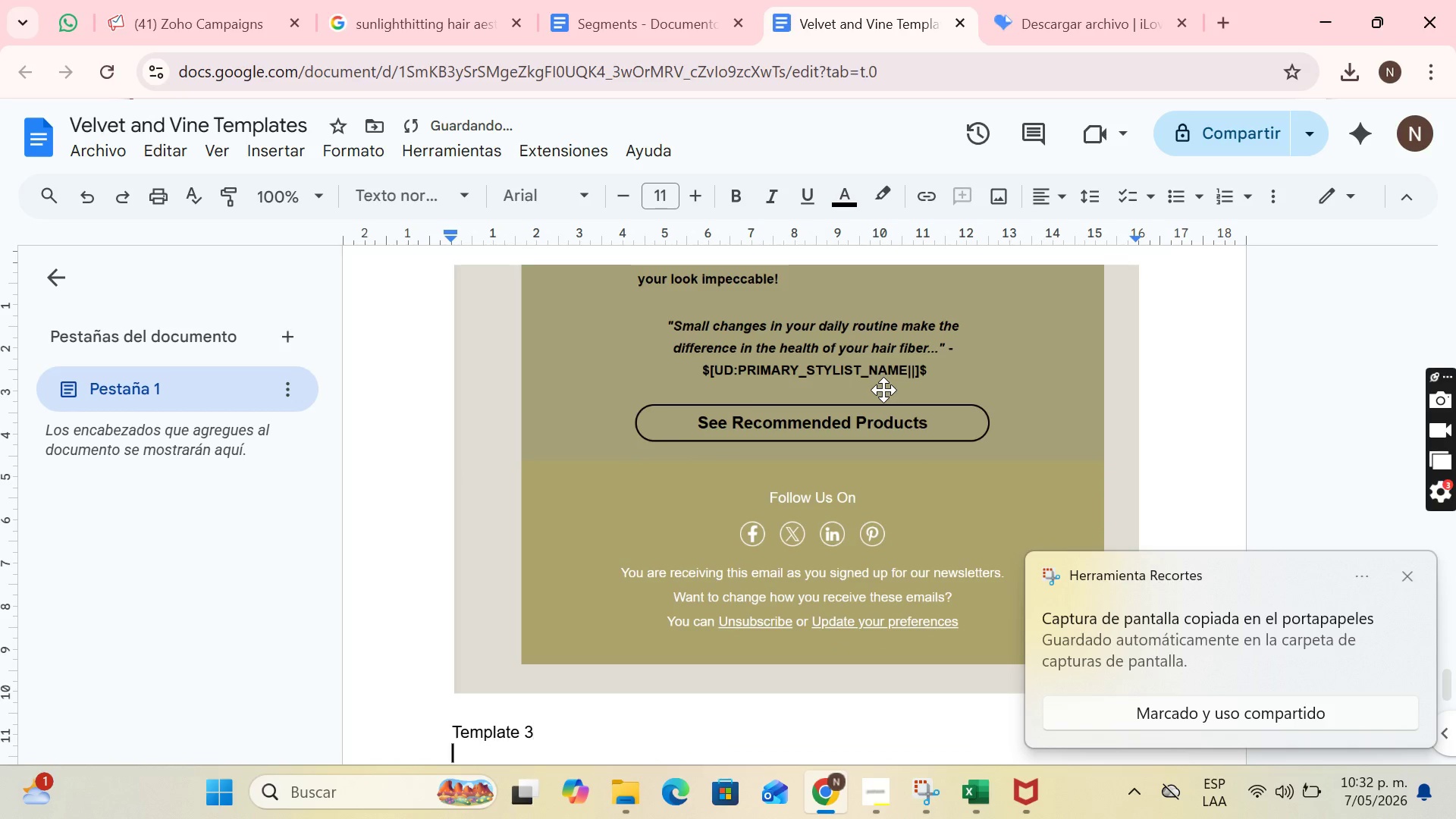 
key(Enter)
 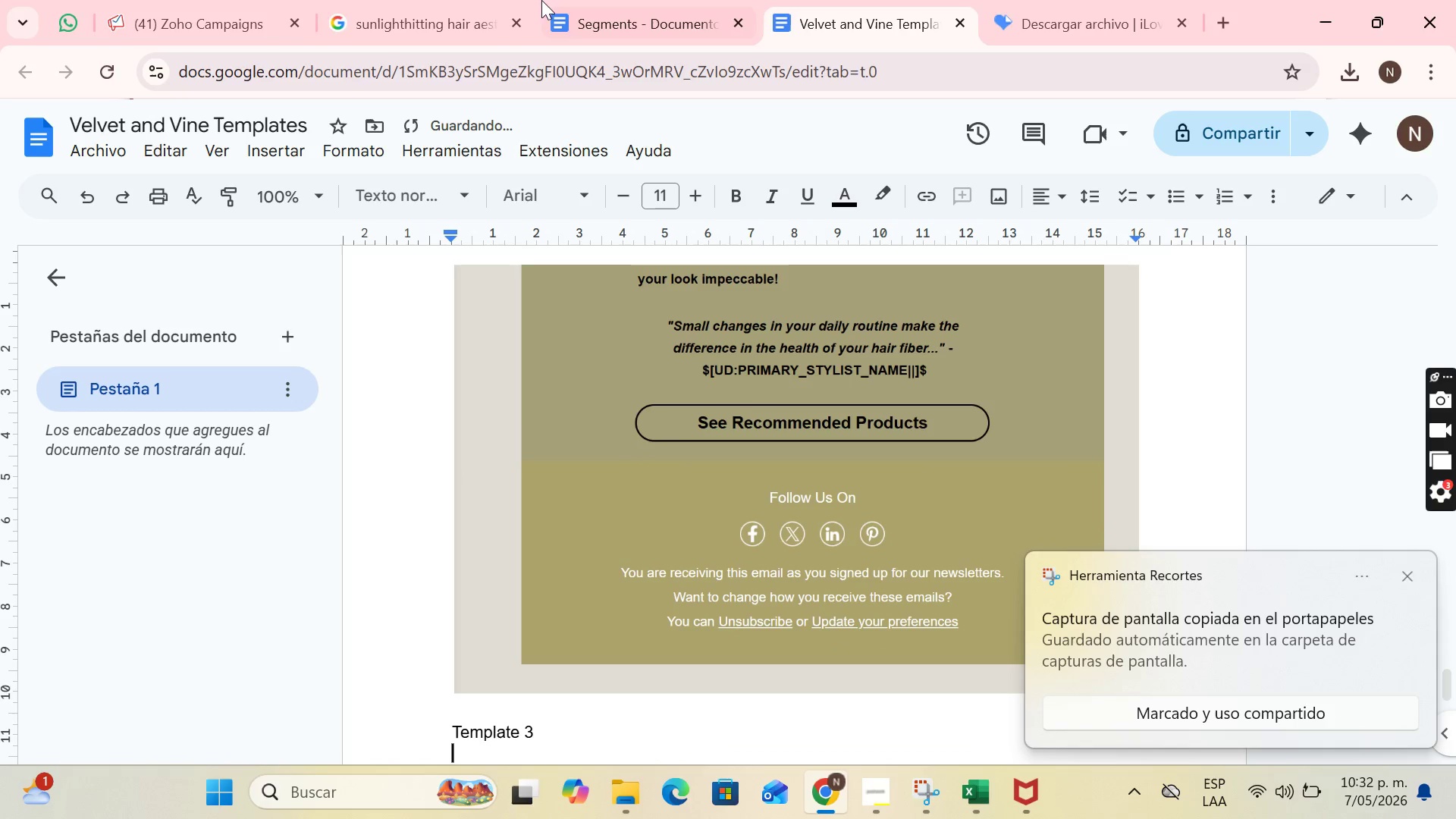 
left_click([133, 0])
 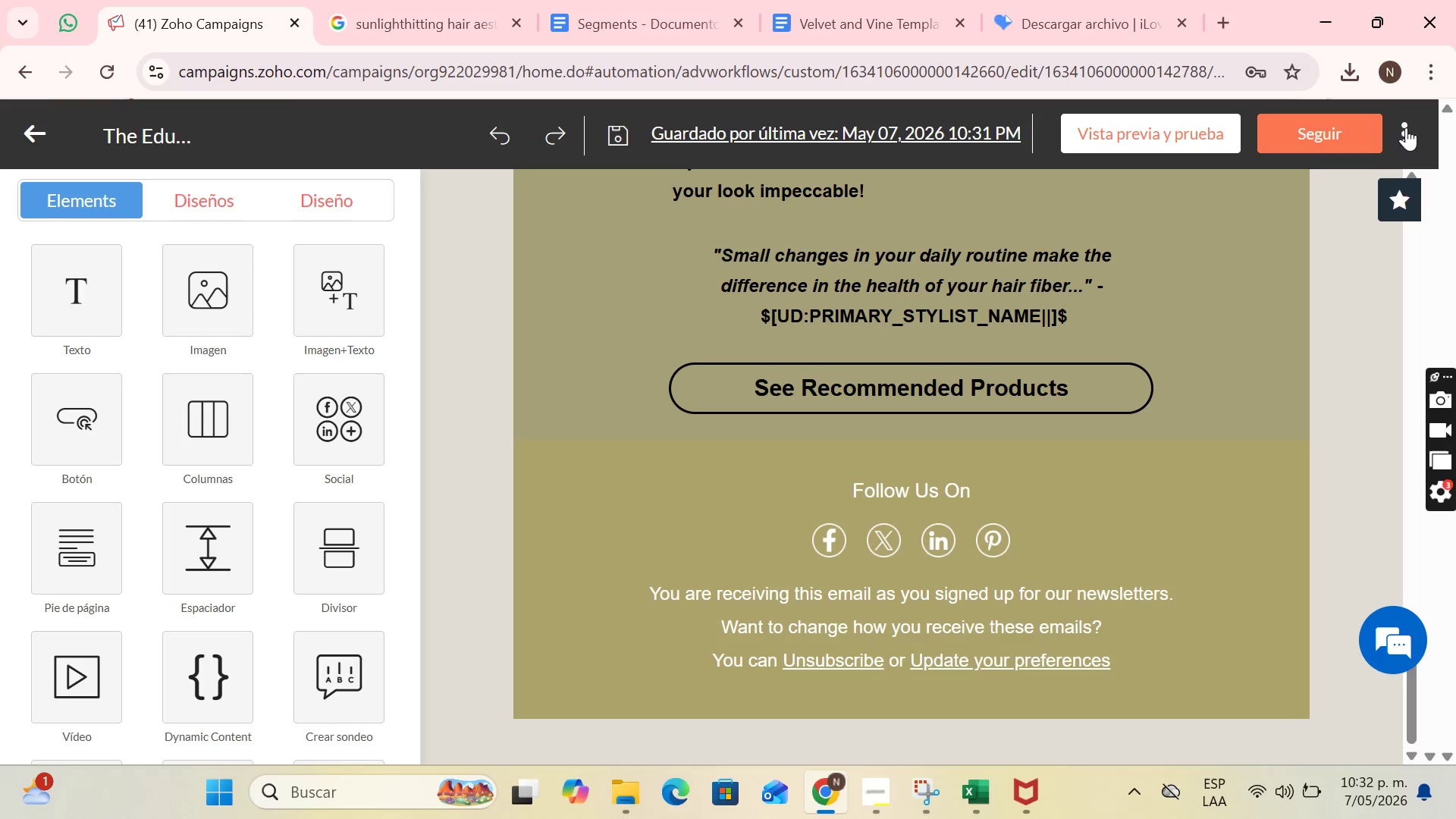 
left_click([1348, 118])
 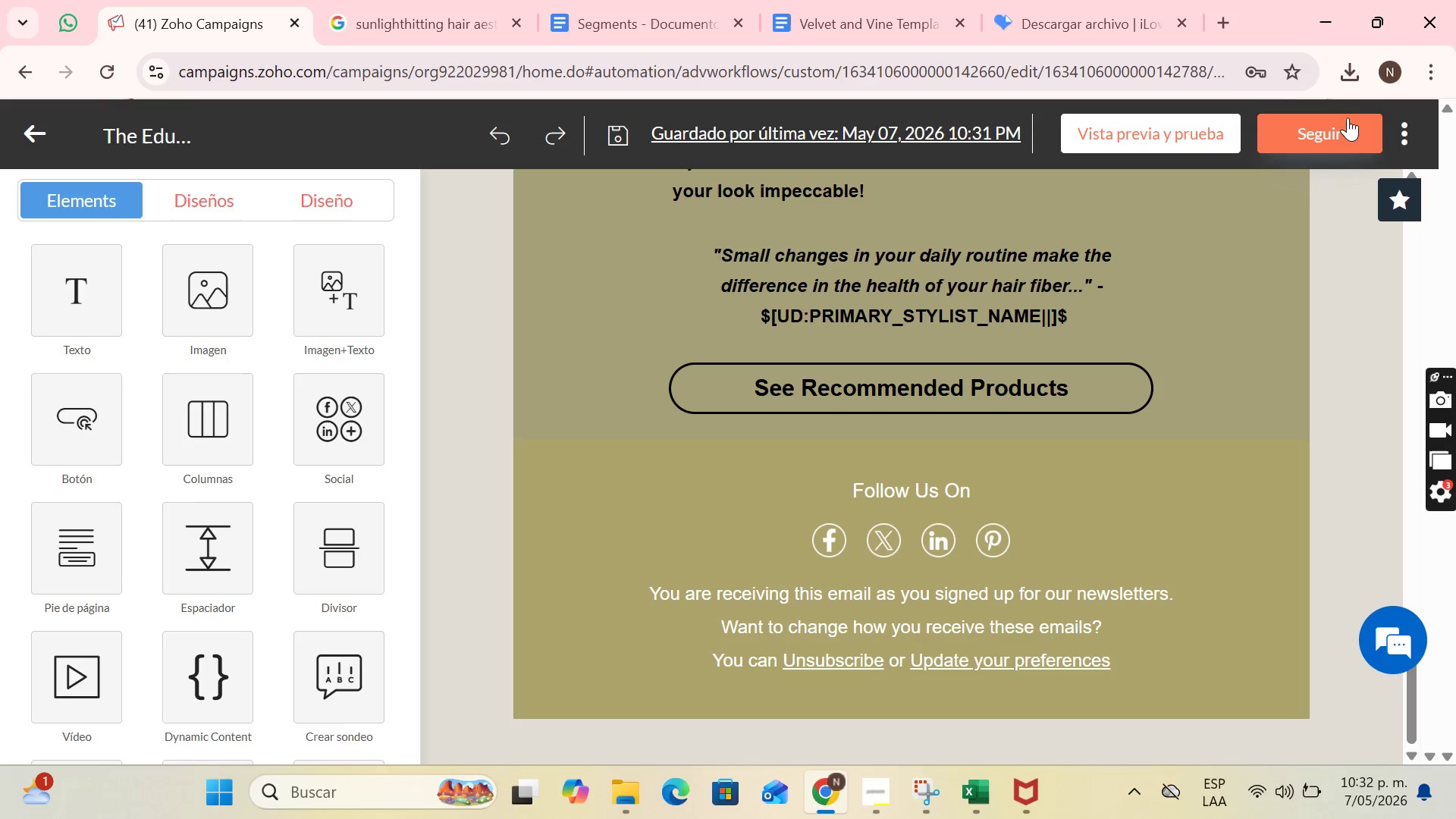 
mouse_move([1397, 101])
 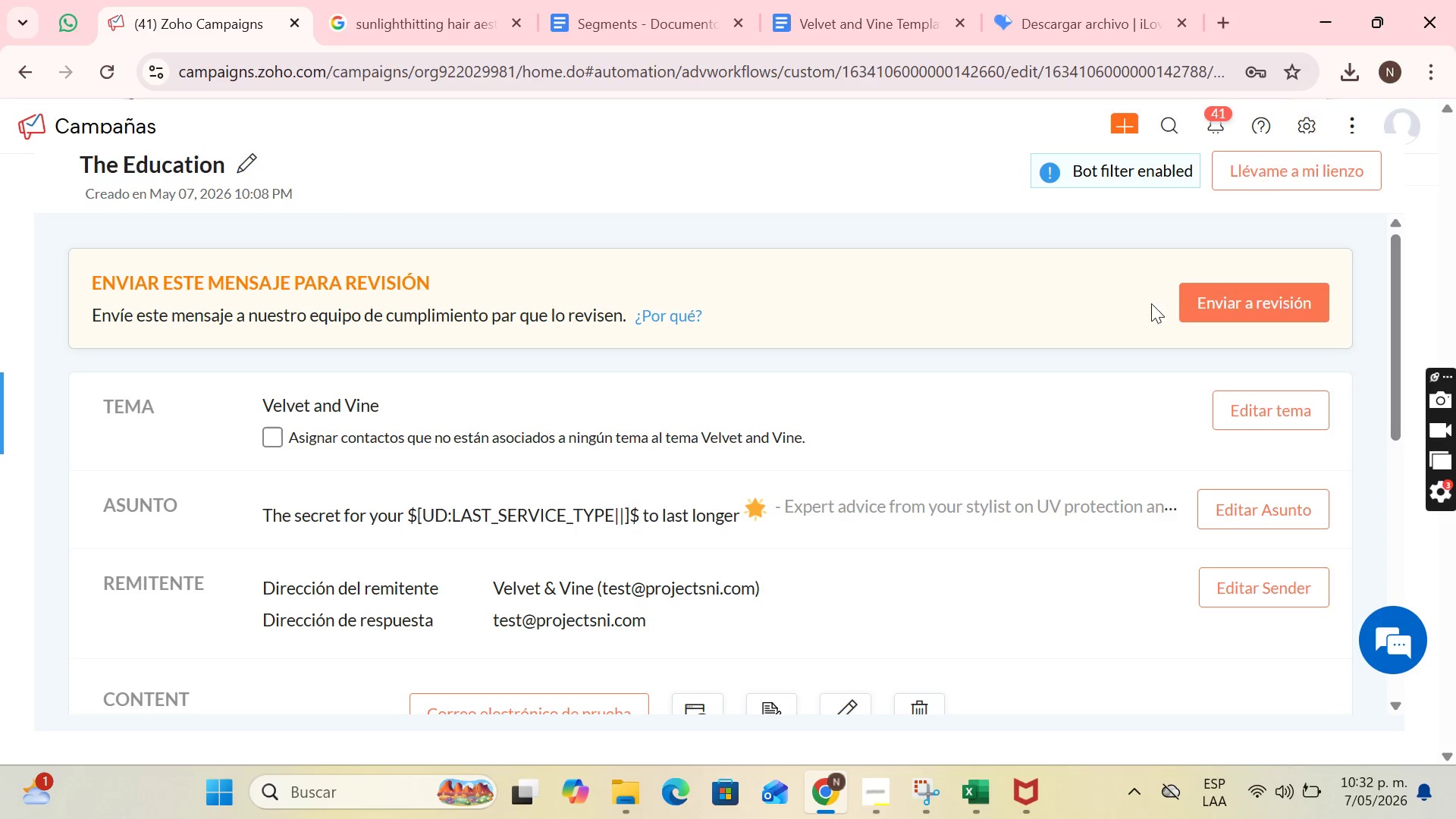 
left_click([1245, 291])
 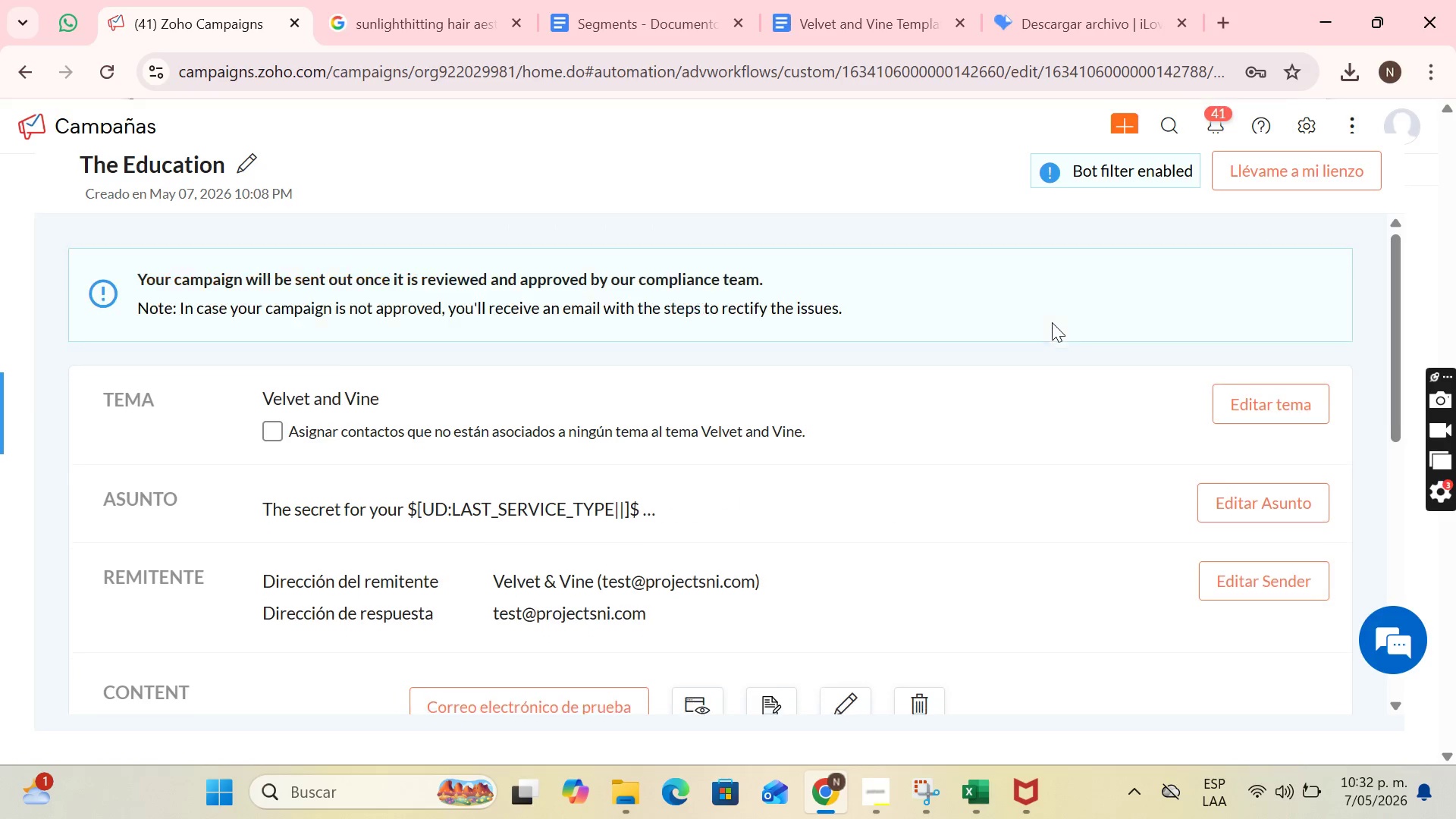 
scroll: coordinate [1253, 306], scroll_direction: none, amount: 0.0
 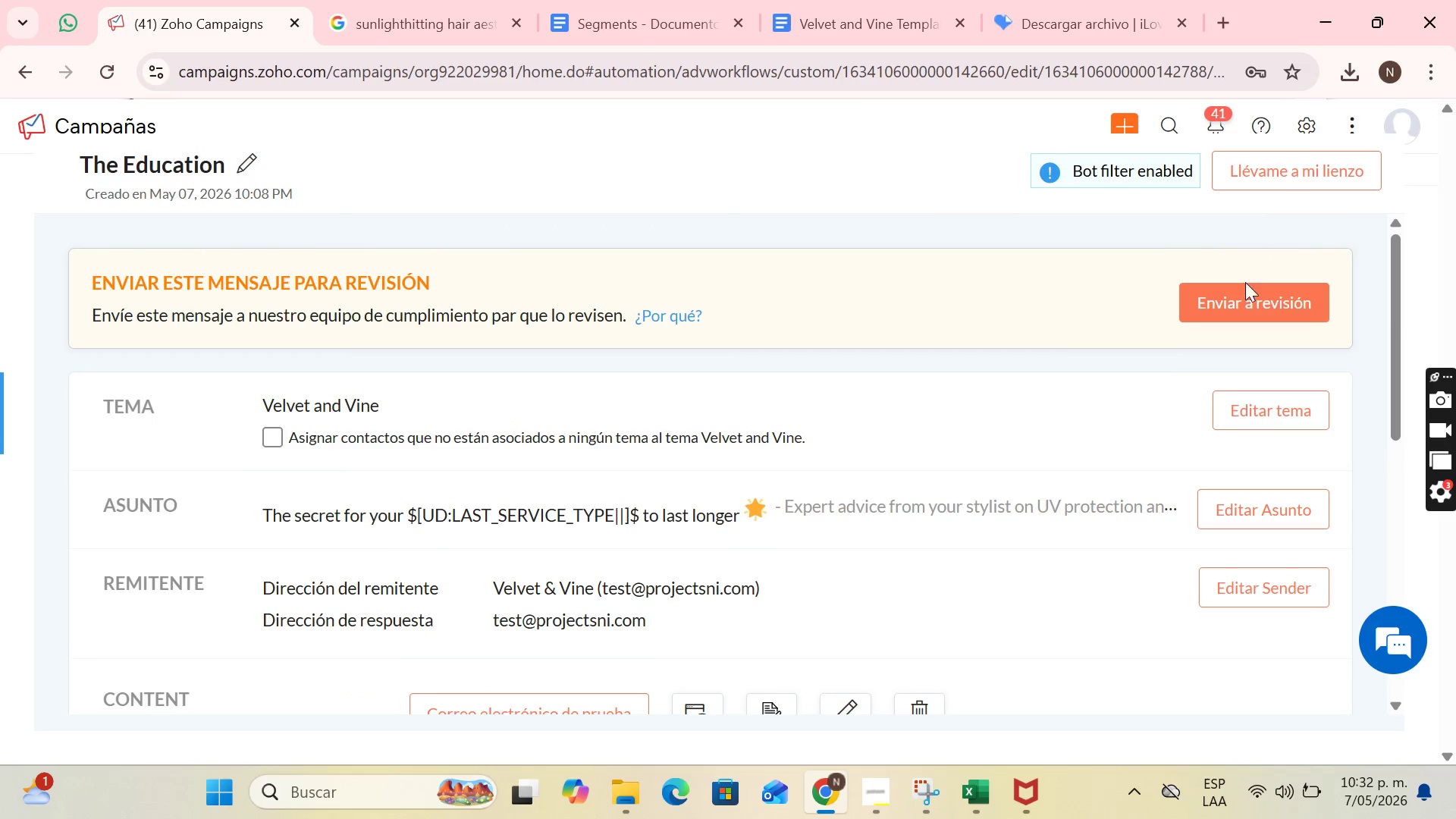 
scroll: coordinate [1041, 383], scroll_direction: down, amount: 8.0
 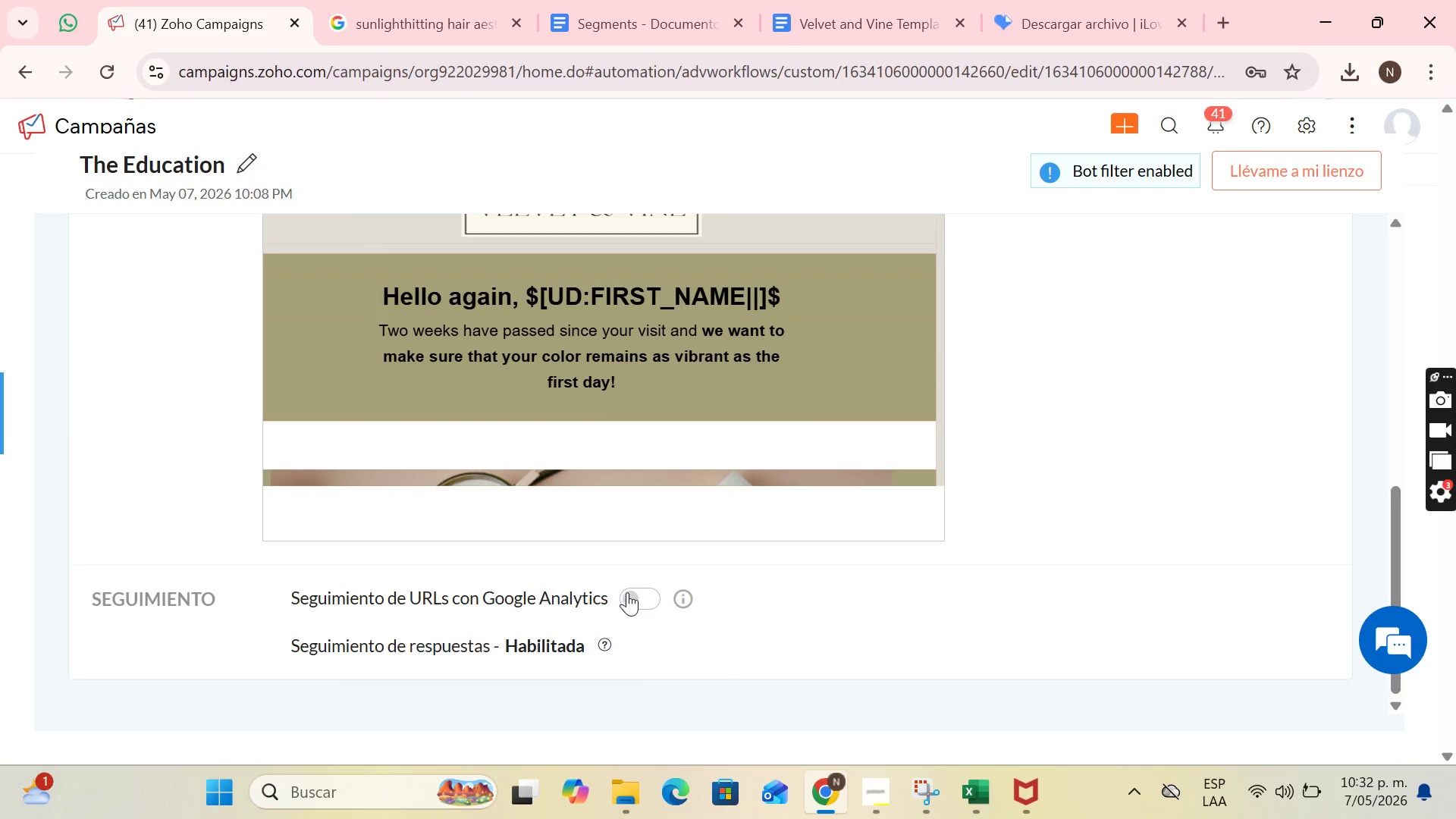 
left_click([627, 592])
 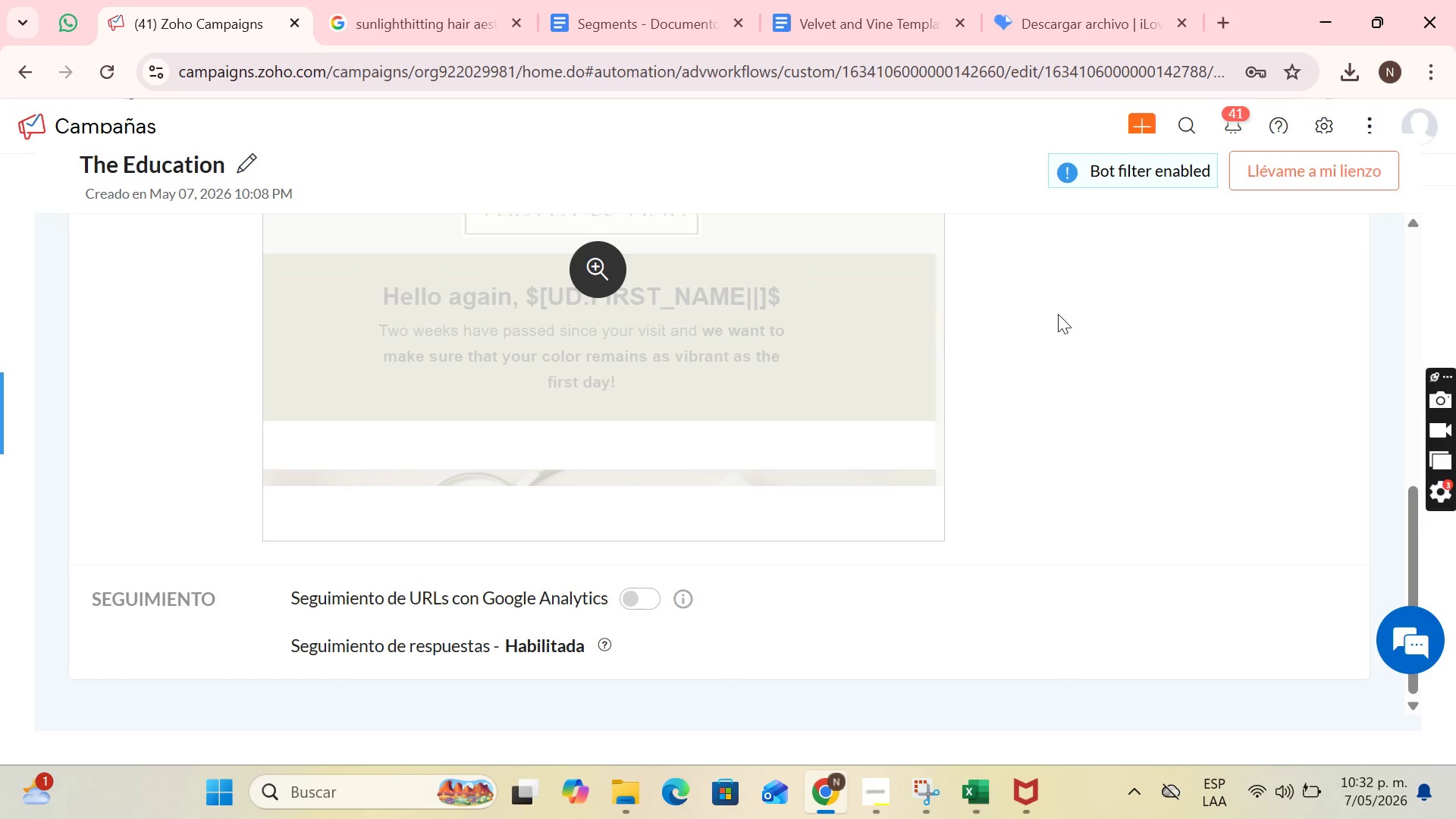 
left_click([1260, 183])
 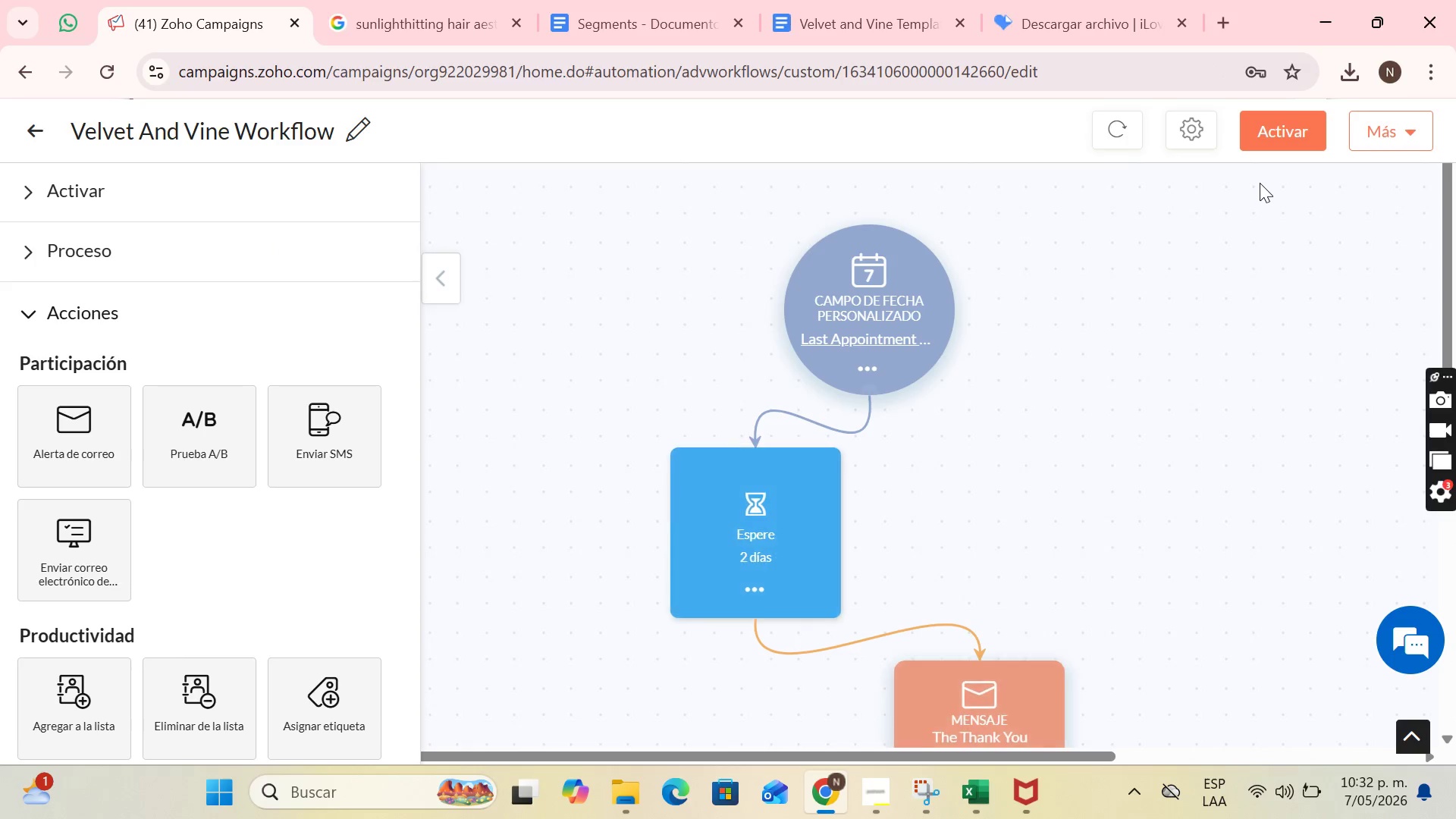 
scroll: coordinate [1121, 213], scroll_direction: down, amount: 8.0
 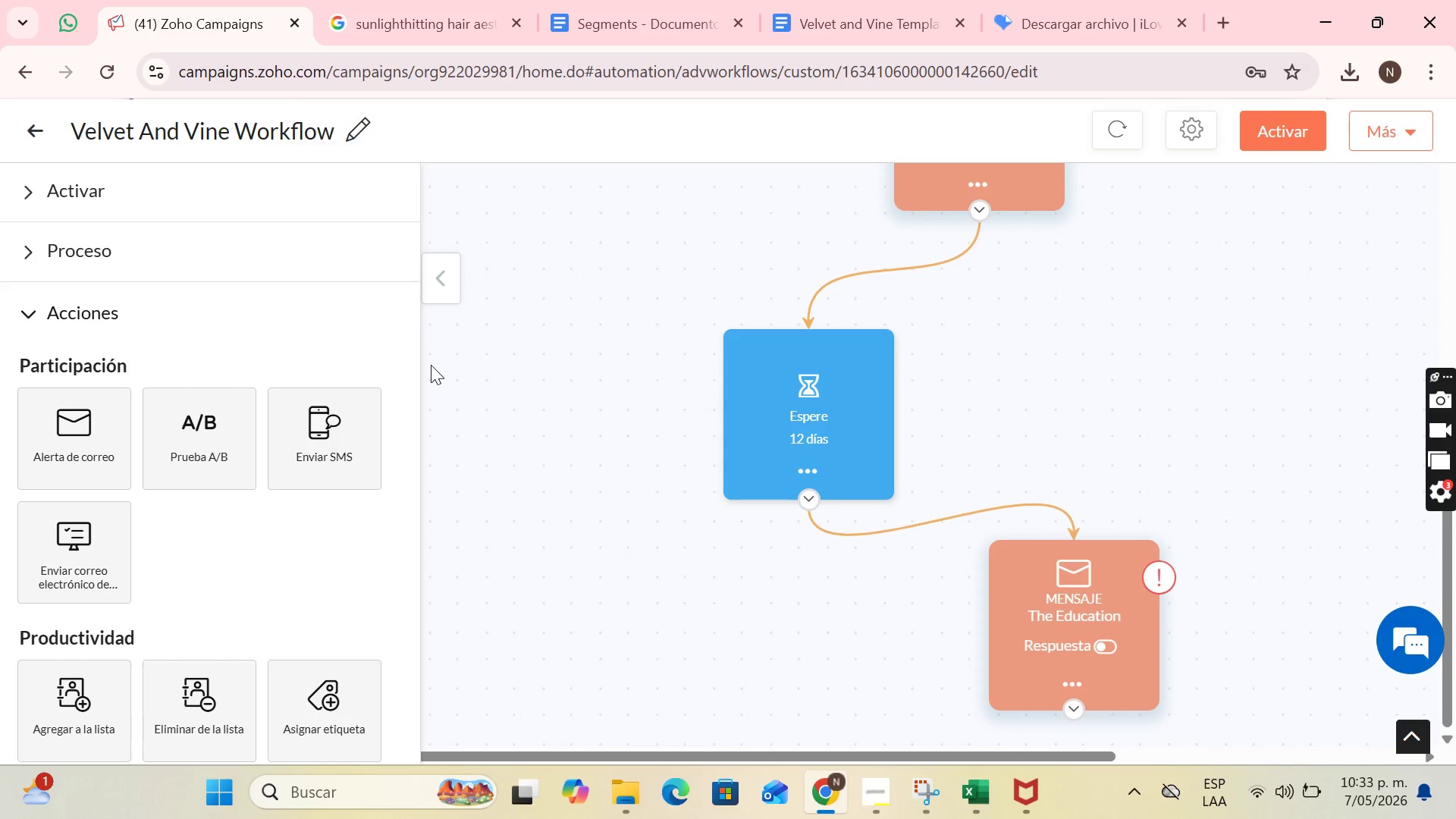 
wait(12.48)
 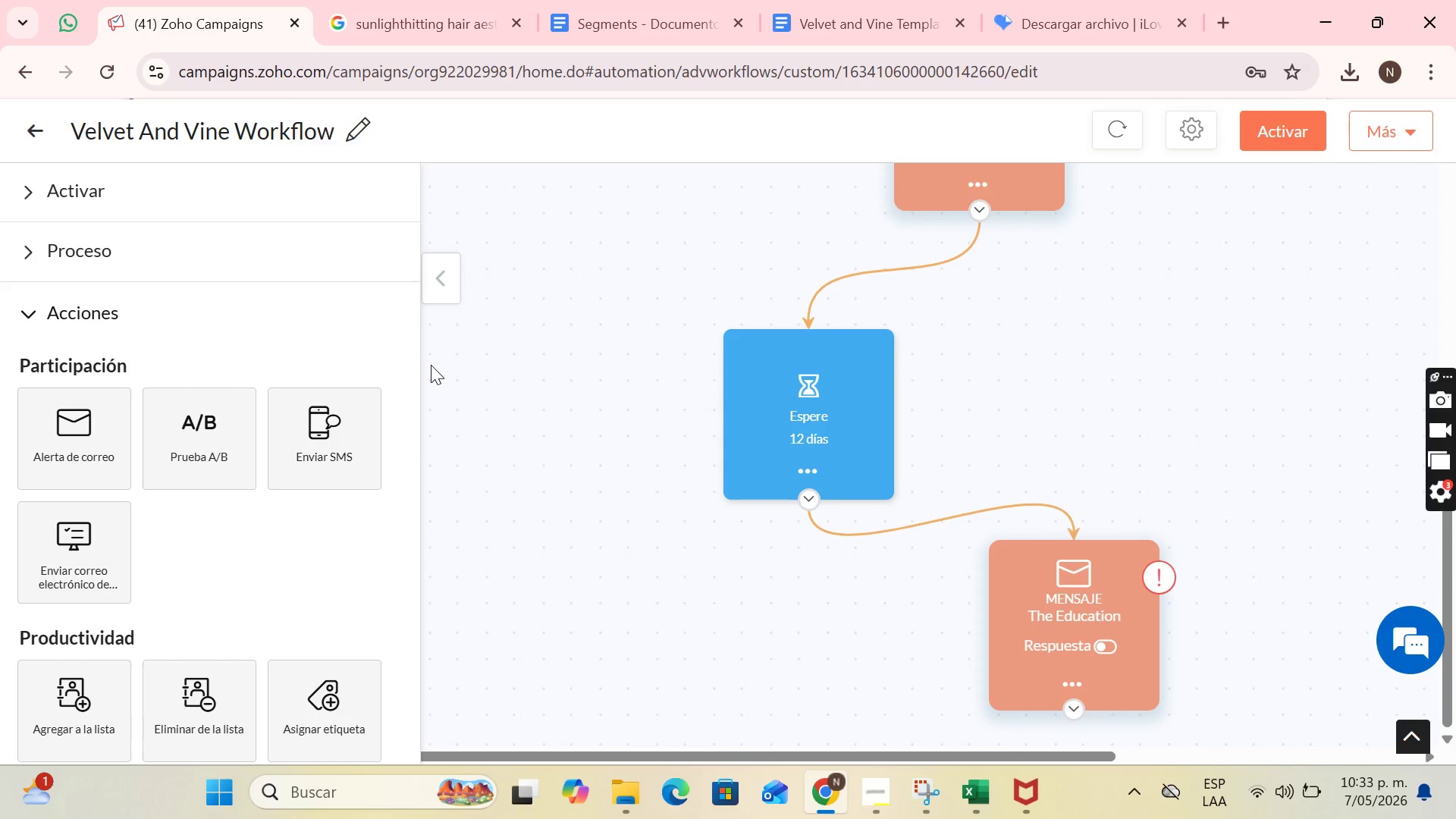 
scroll: coordinate [229, 499], scroll_direction: down, amount: 5.0
 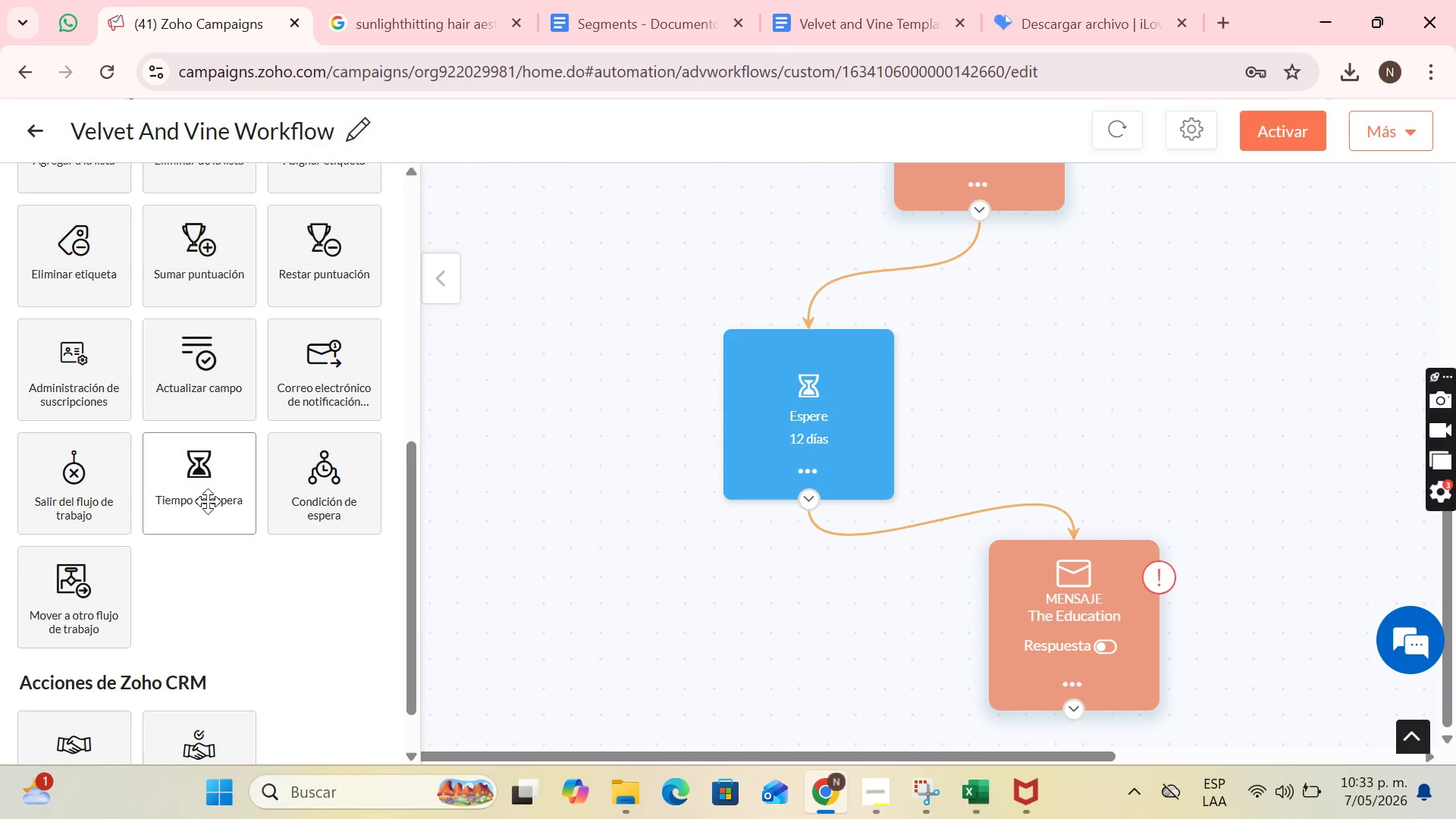 
left_click_drag(start_coordinate=[208, 501], to_coordinate=[975, 634])
 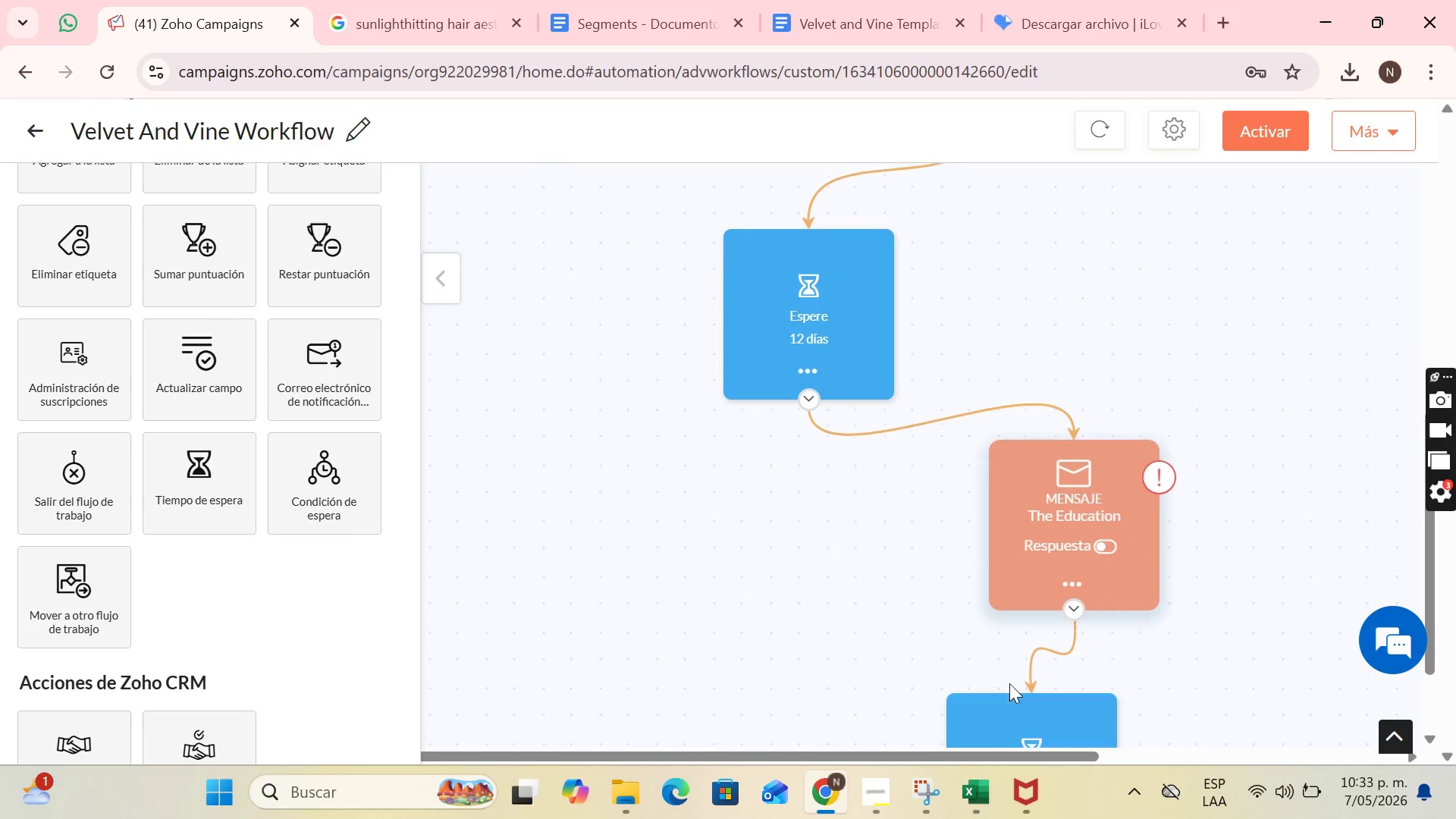 
left_click_drag(start_coordinate=[1032, 614], to_coordinate=[776, 662])
 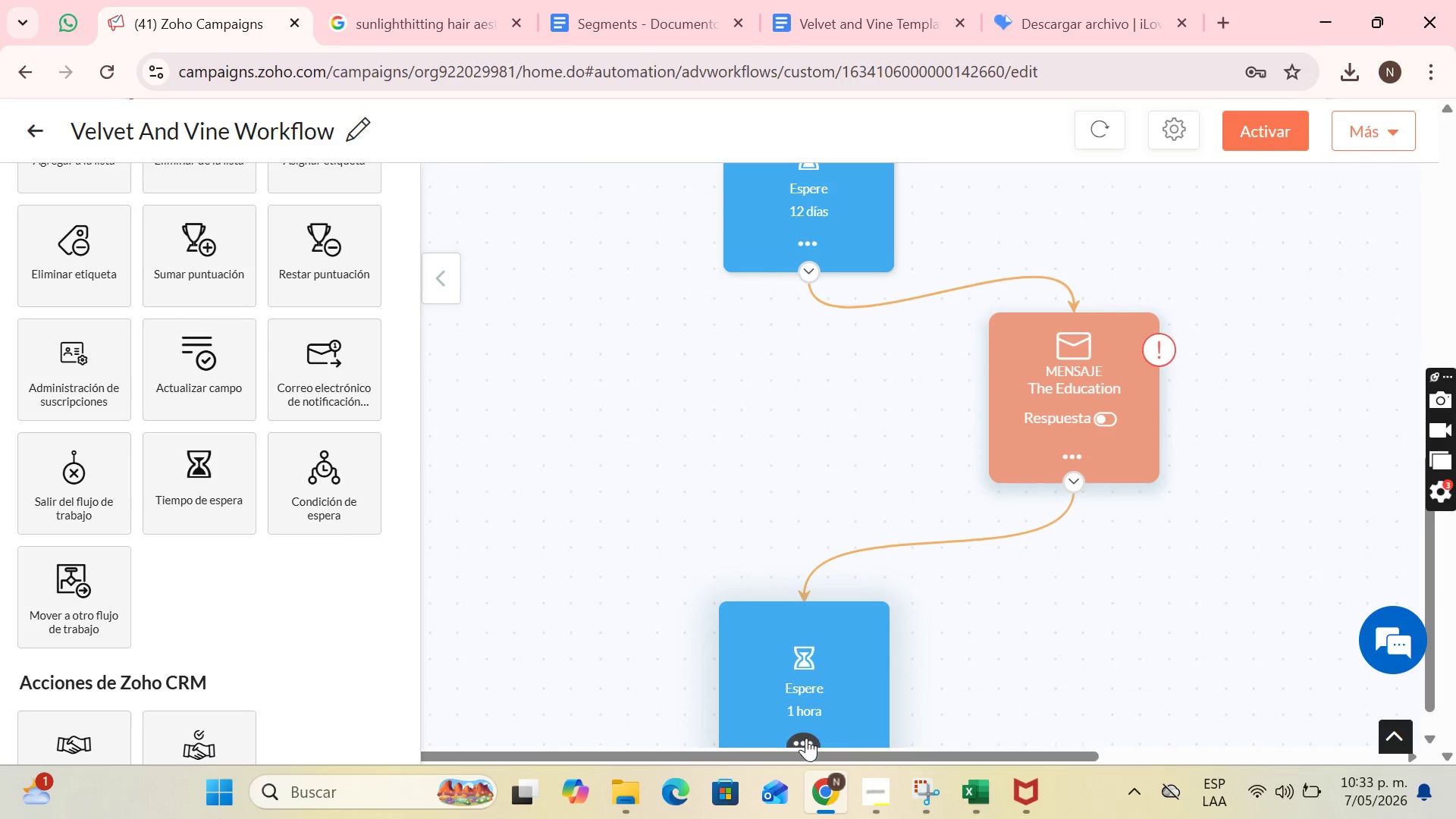 
scroll: coordinate [1036, 651], scroll_direction: down, amount: 1.0
 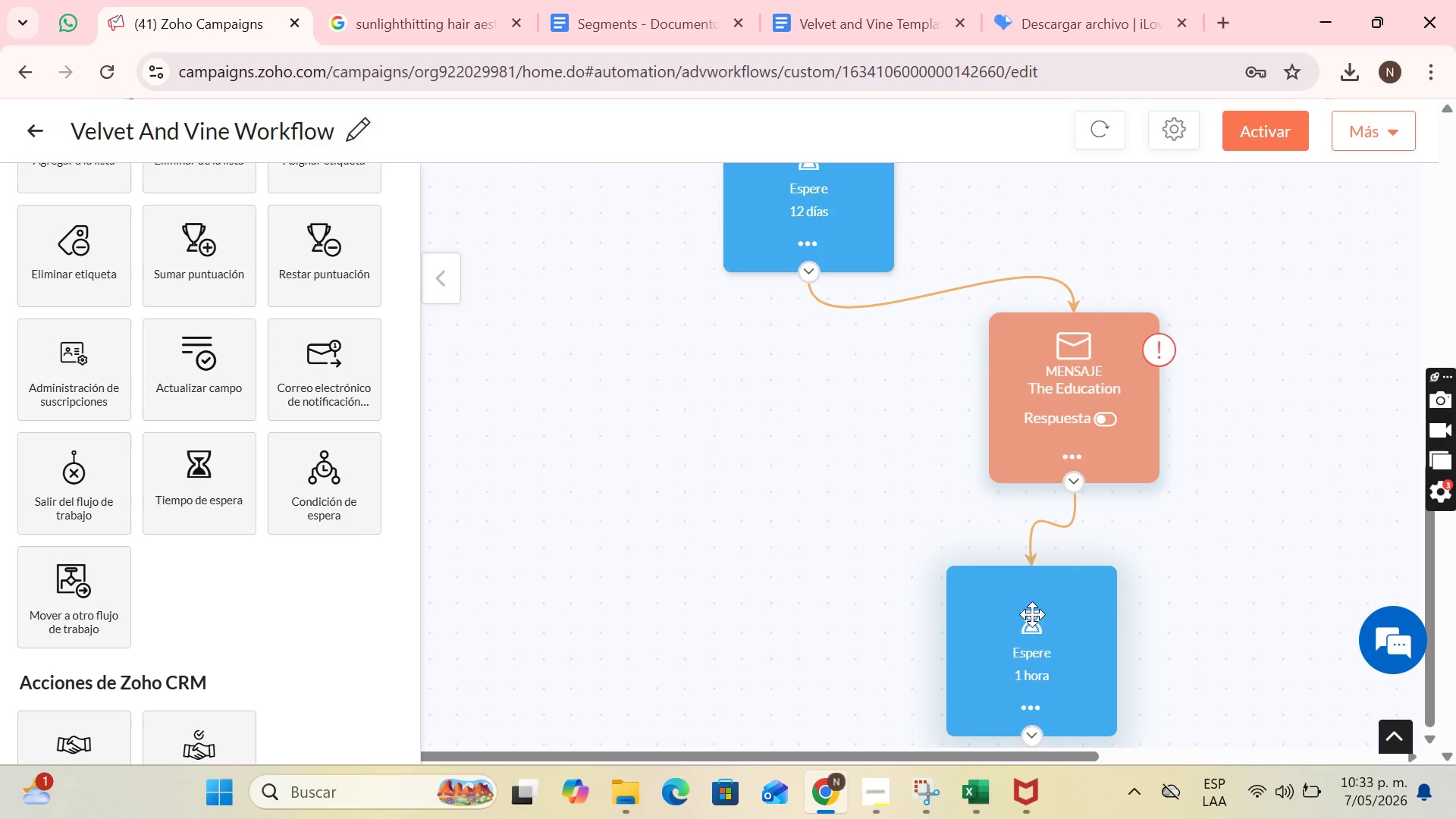 
left_click([805, 738])
 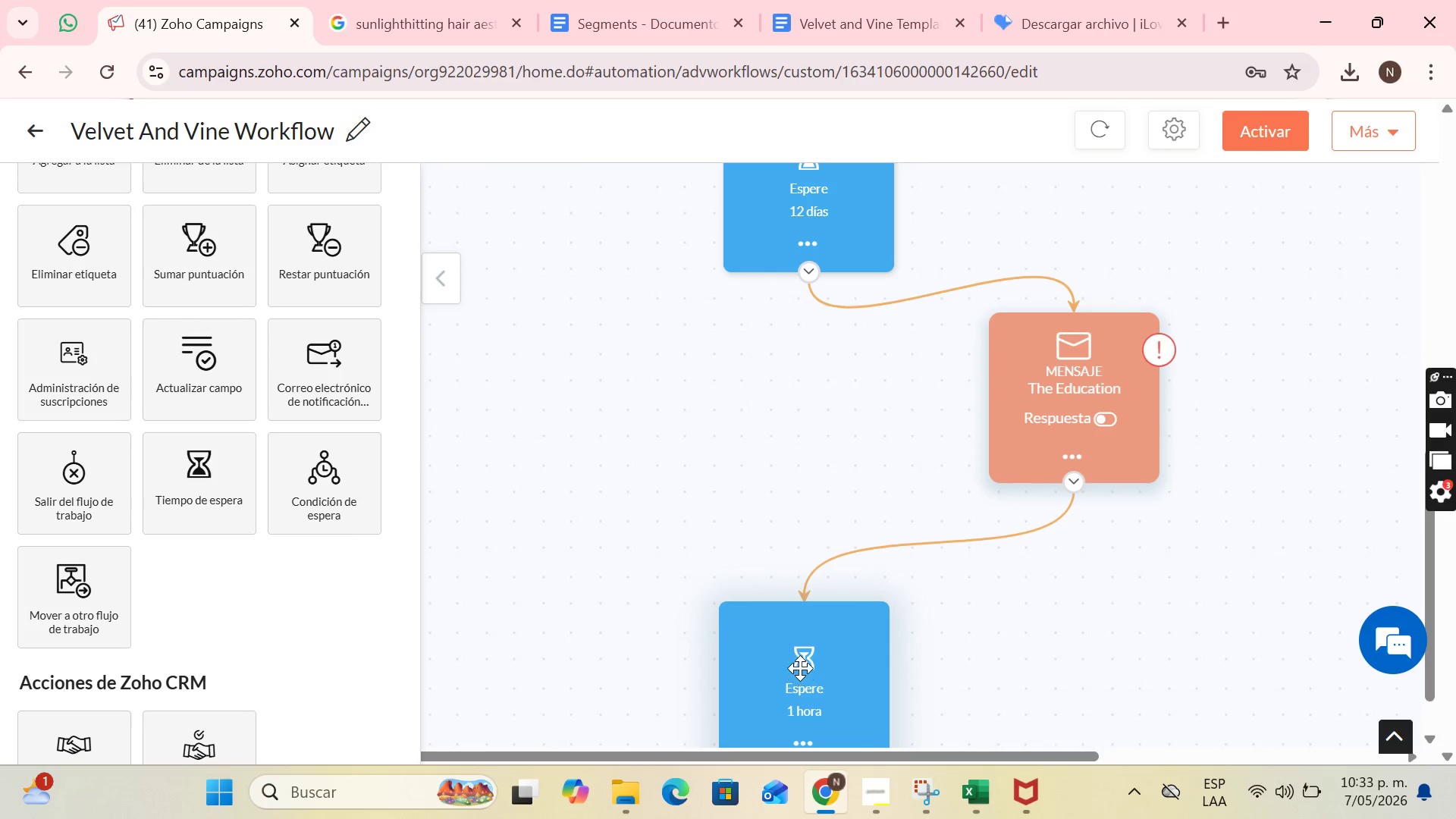 
scroll: coordinate [861, 667], scroll_direction: down, amount: 2.0
 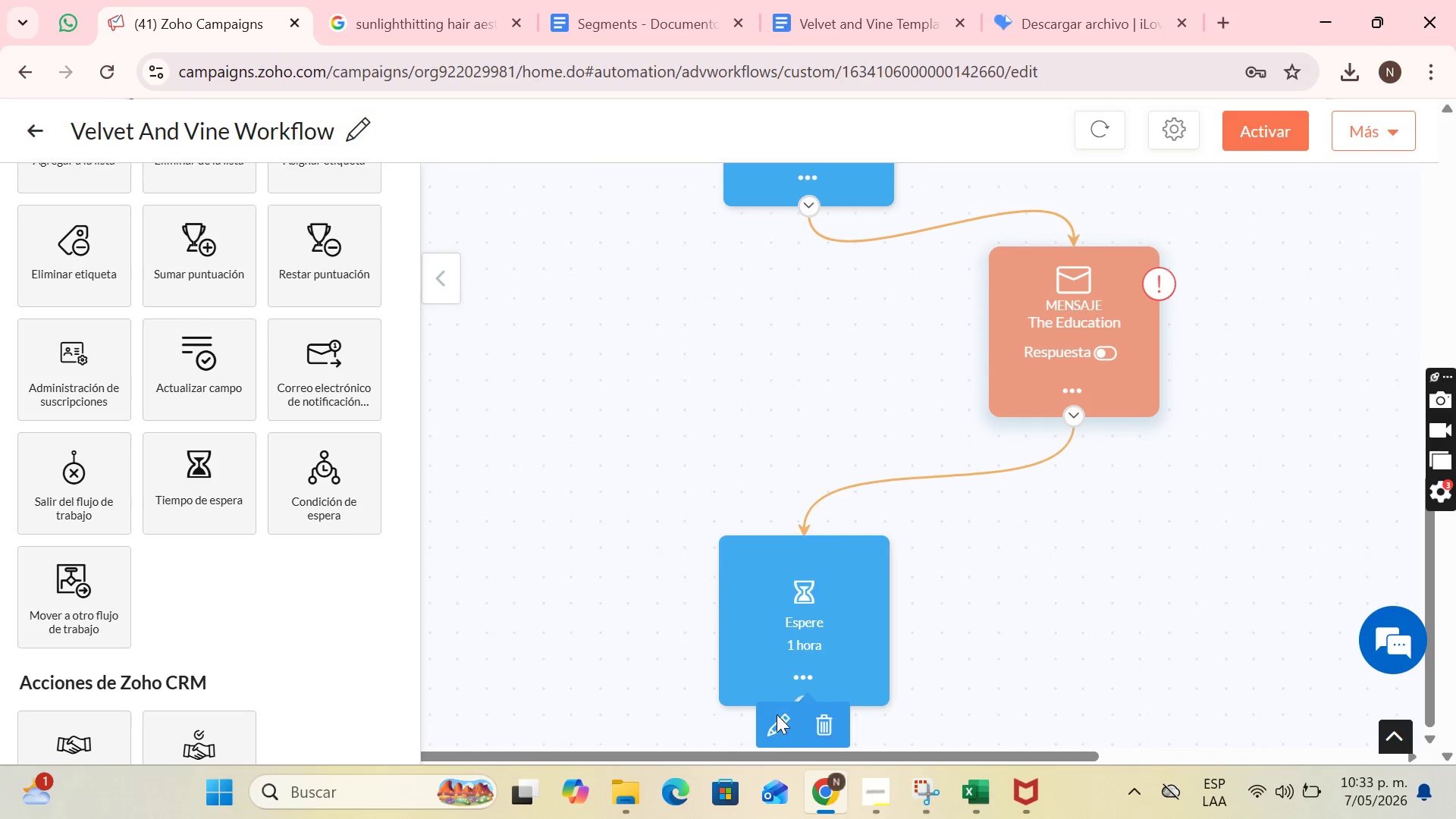 
left_click([778, 722])
 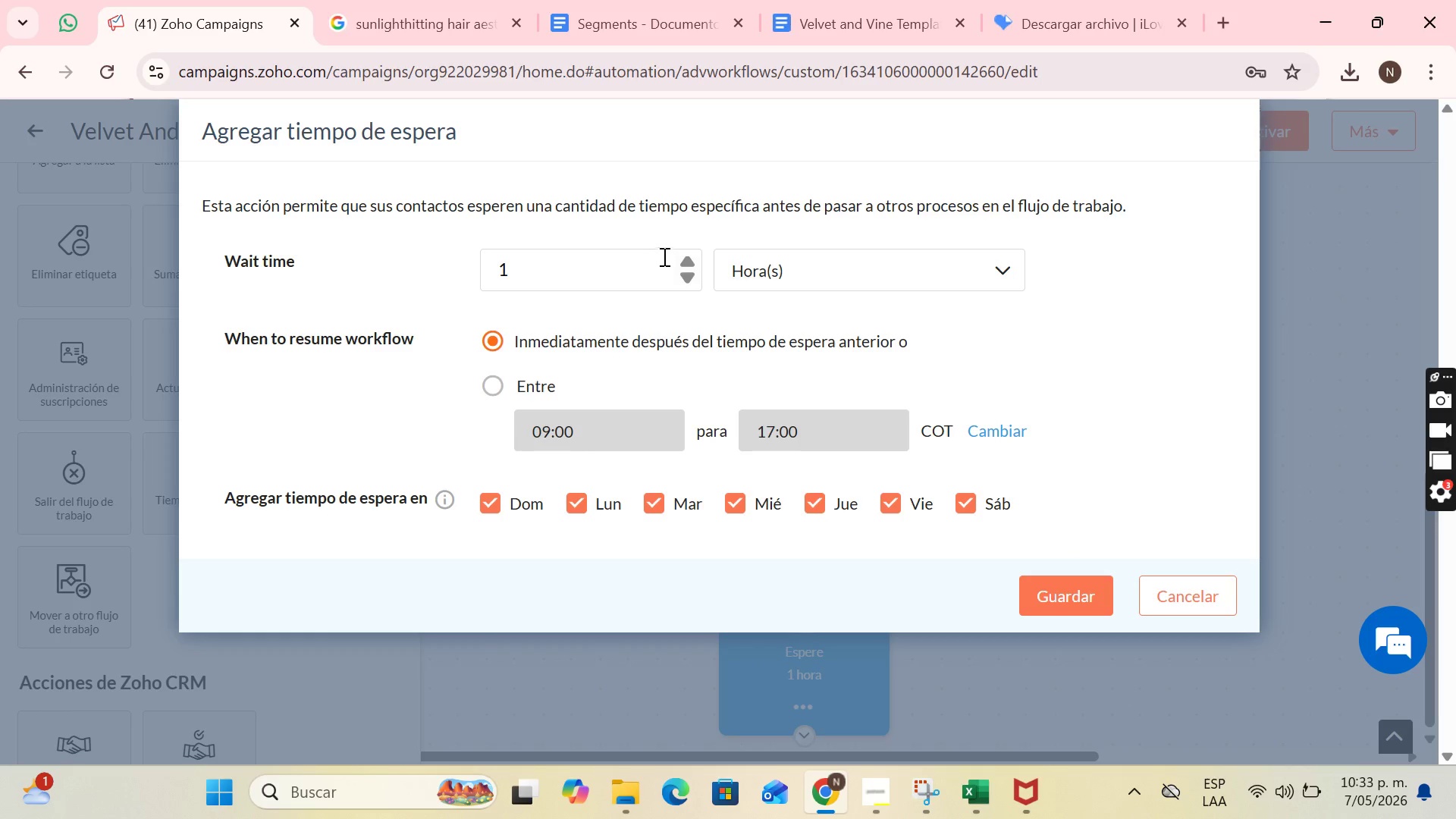 
left_click([645, 271])
 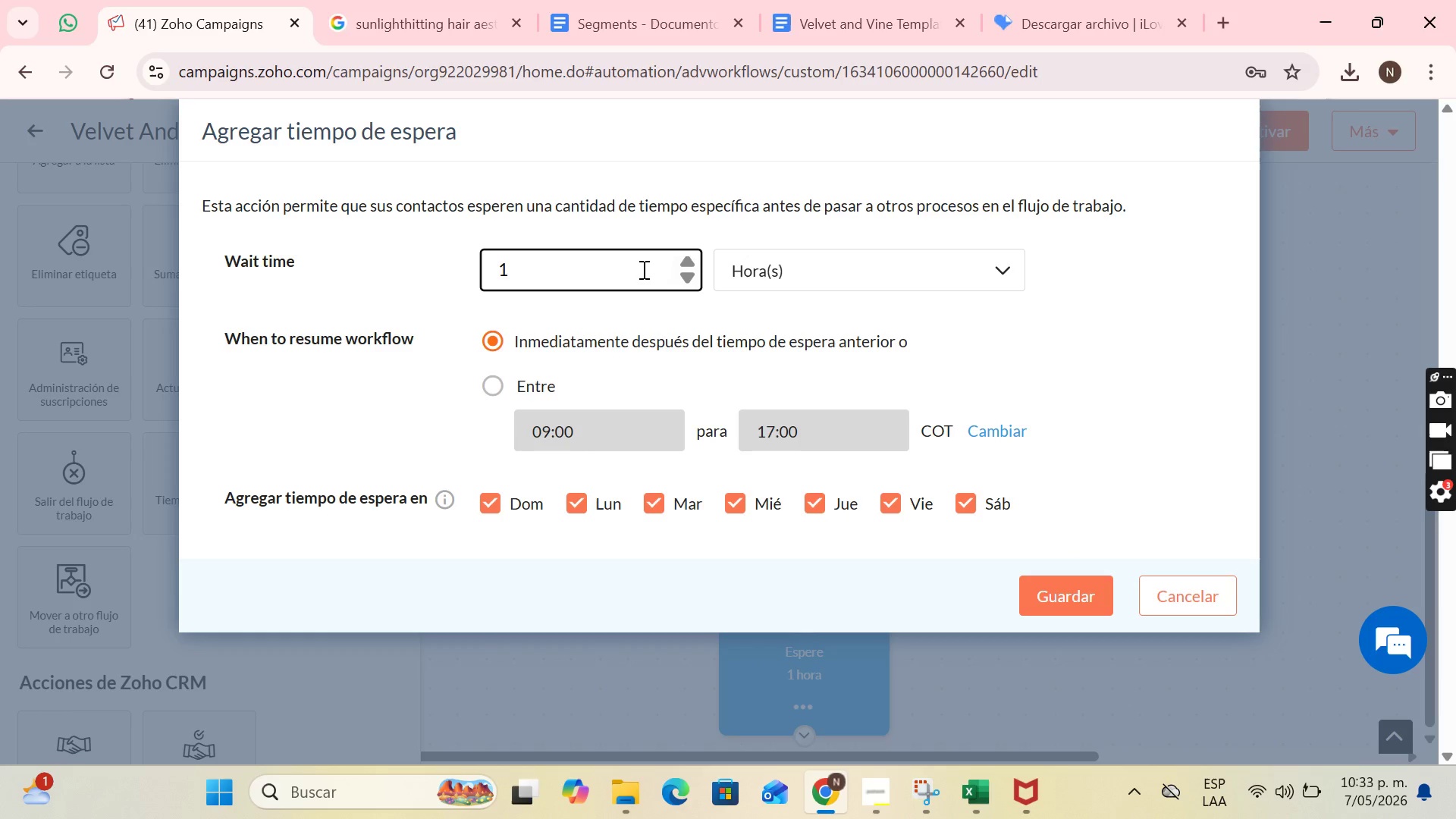 
key(6)
 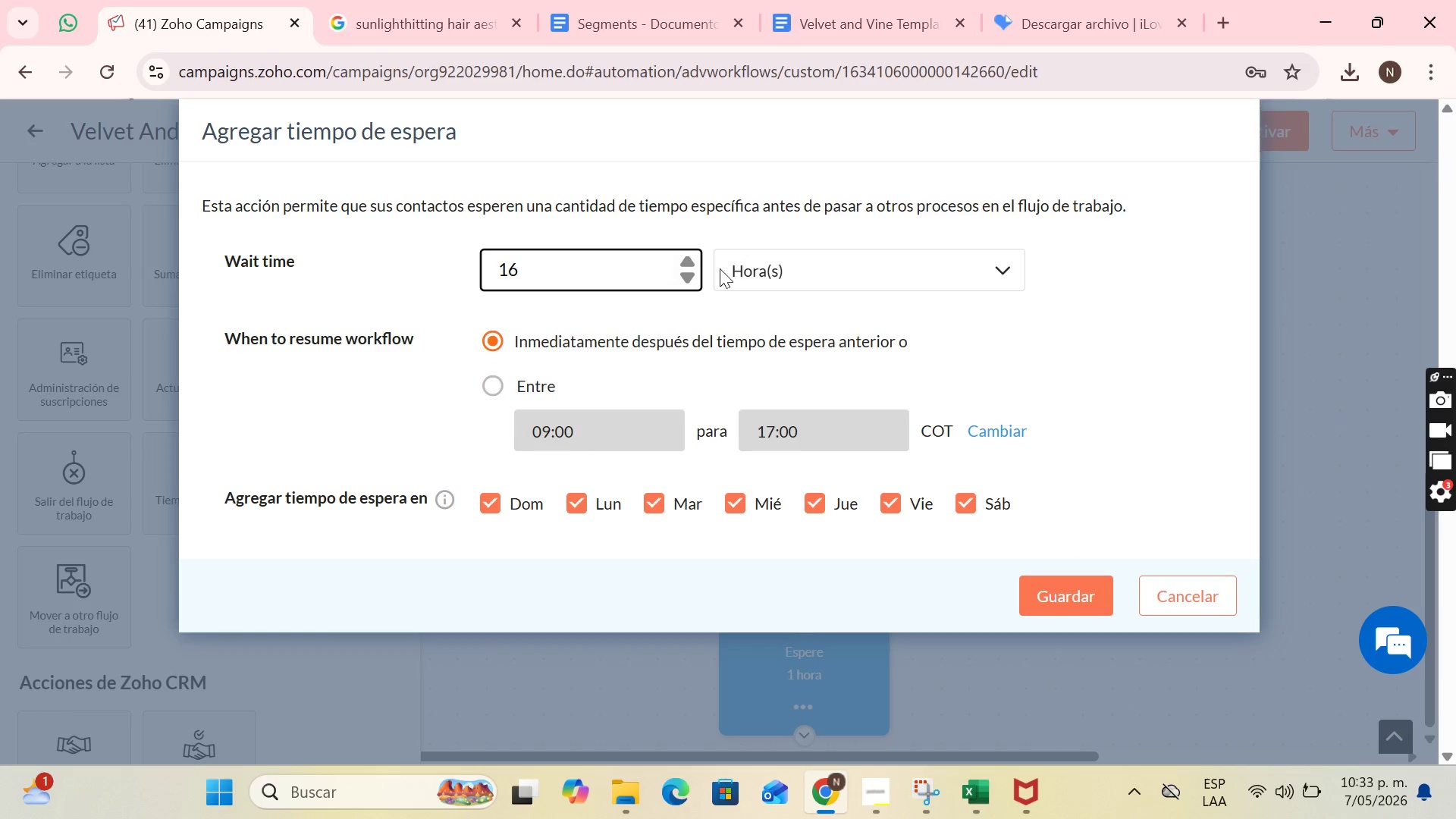 
left_click([827, 266])
 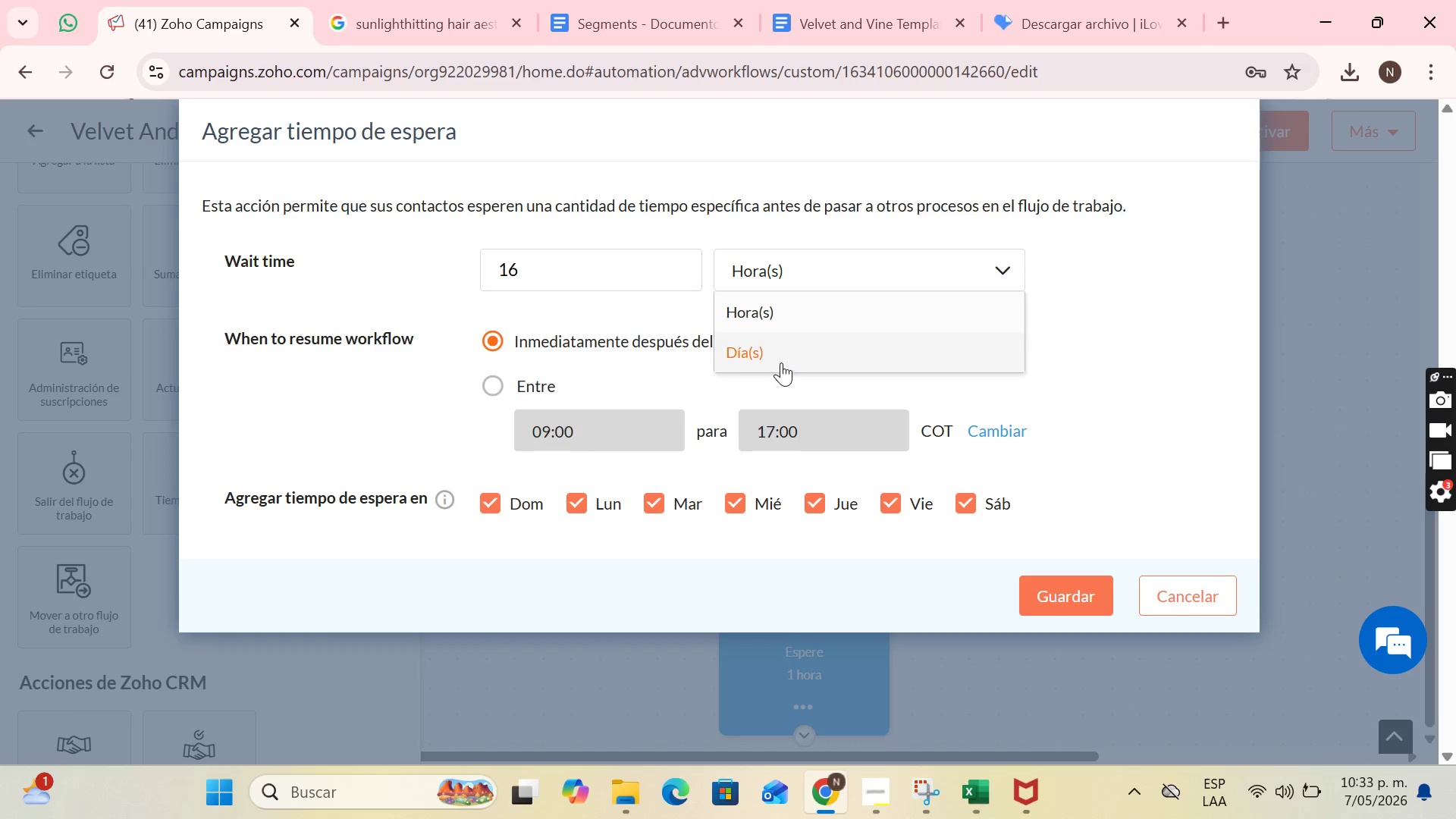 
left_click([781, 362])
 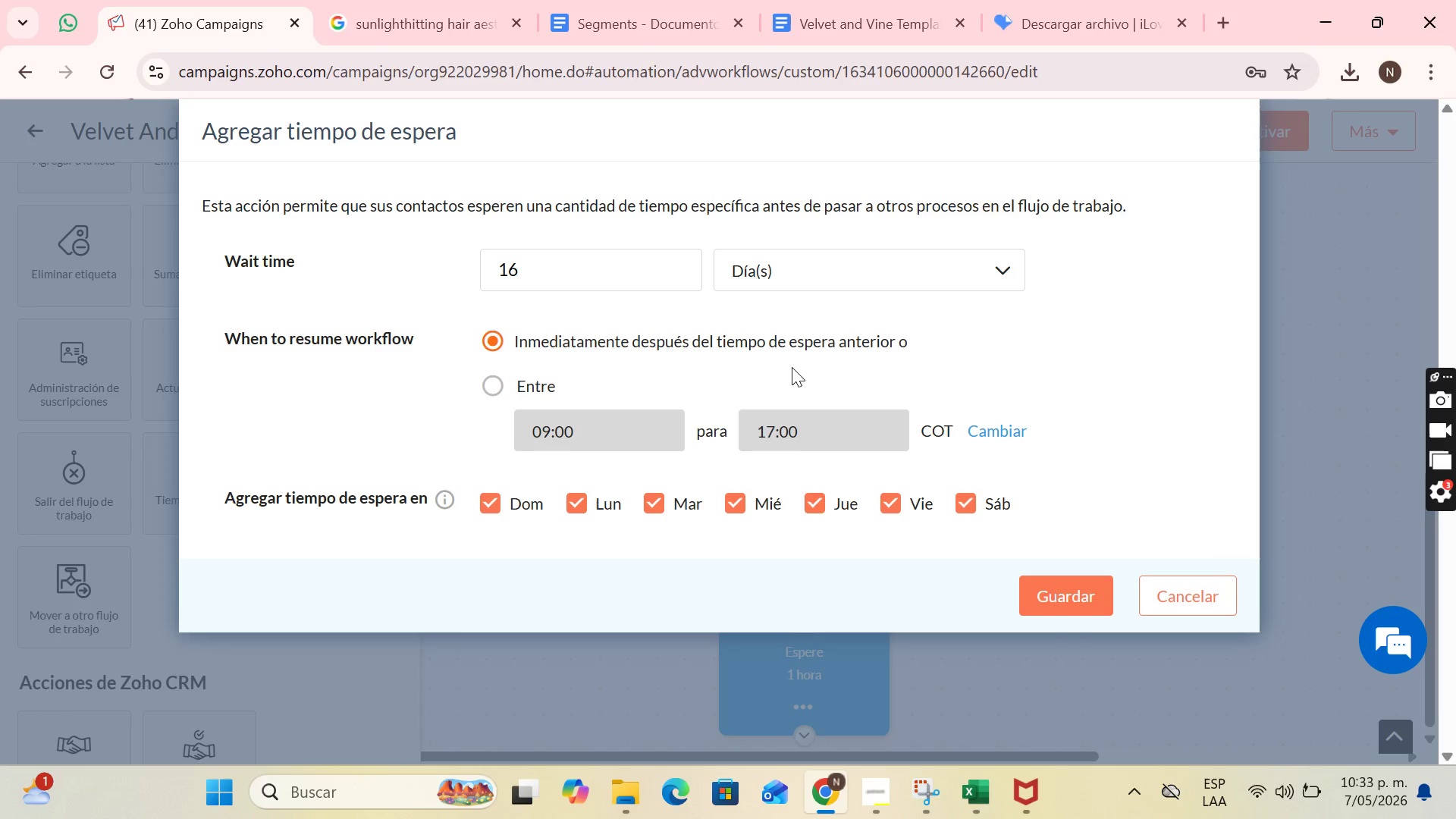 
left_click([1075, 594])
 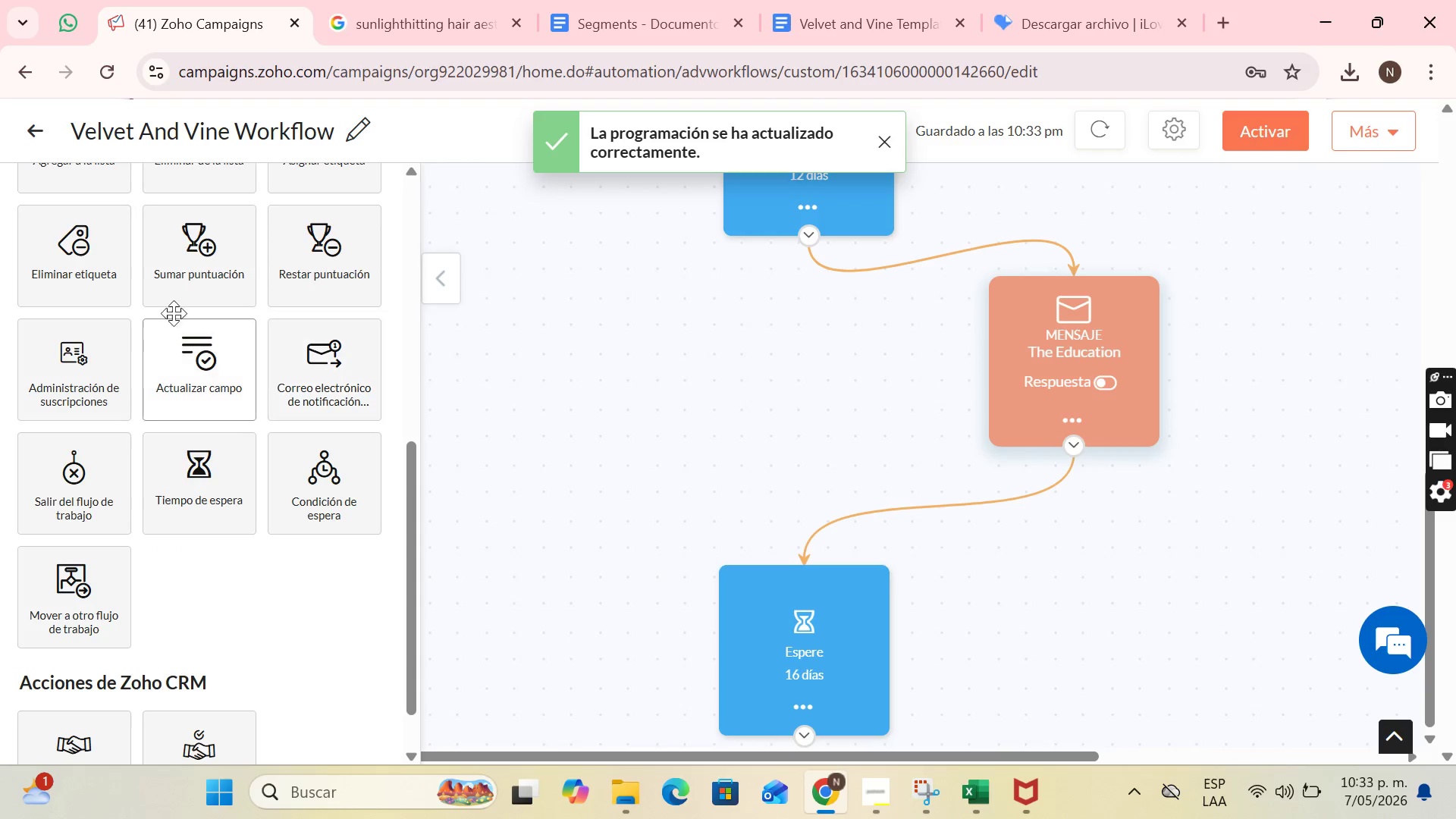 
scroll: coordinate [167, 320], scroll_direction: up, amount: 6.0
 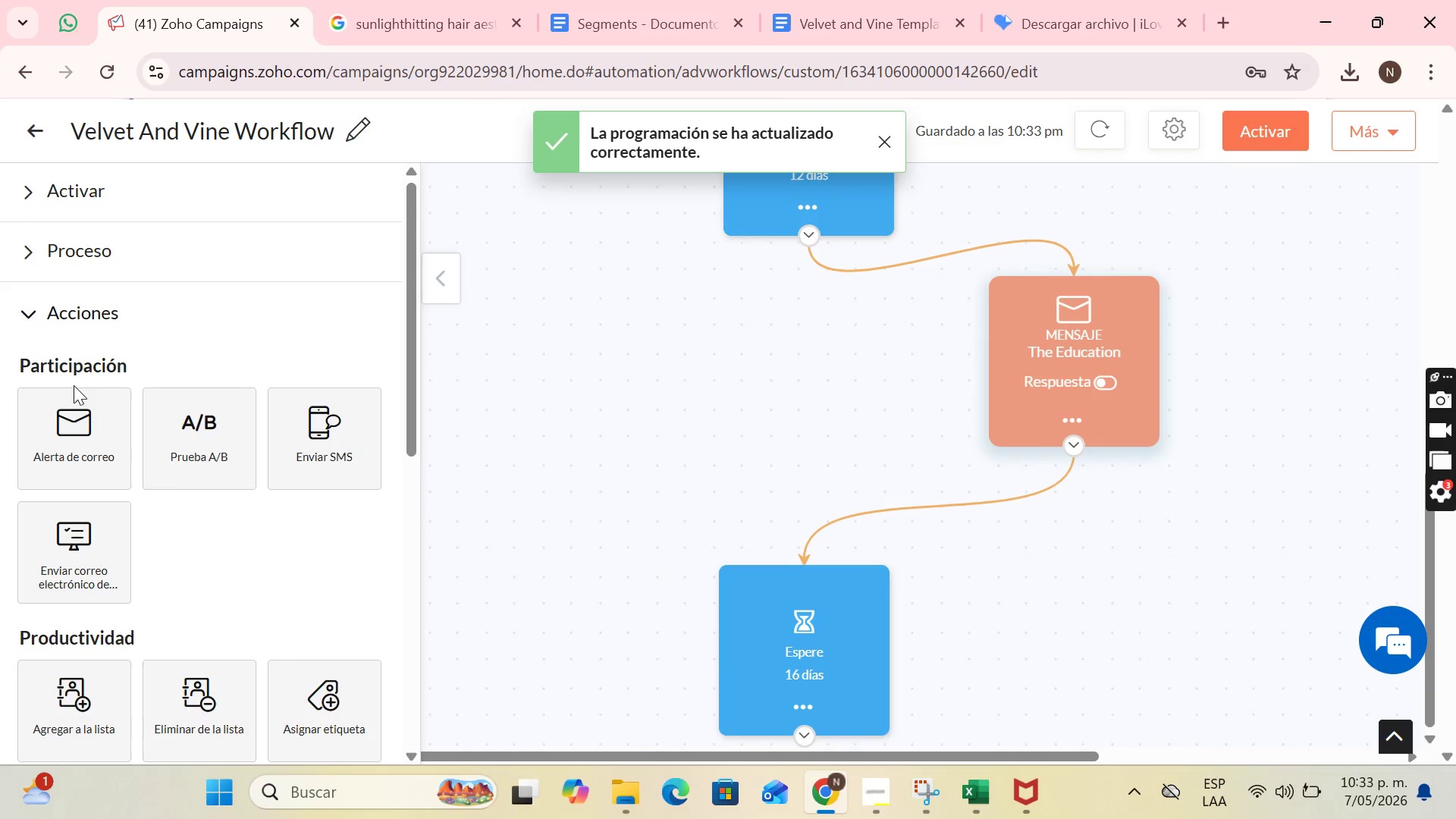 
left_click_drag(start_coordinate=[68, 411], to_coordinate=[1059, 654])
 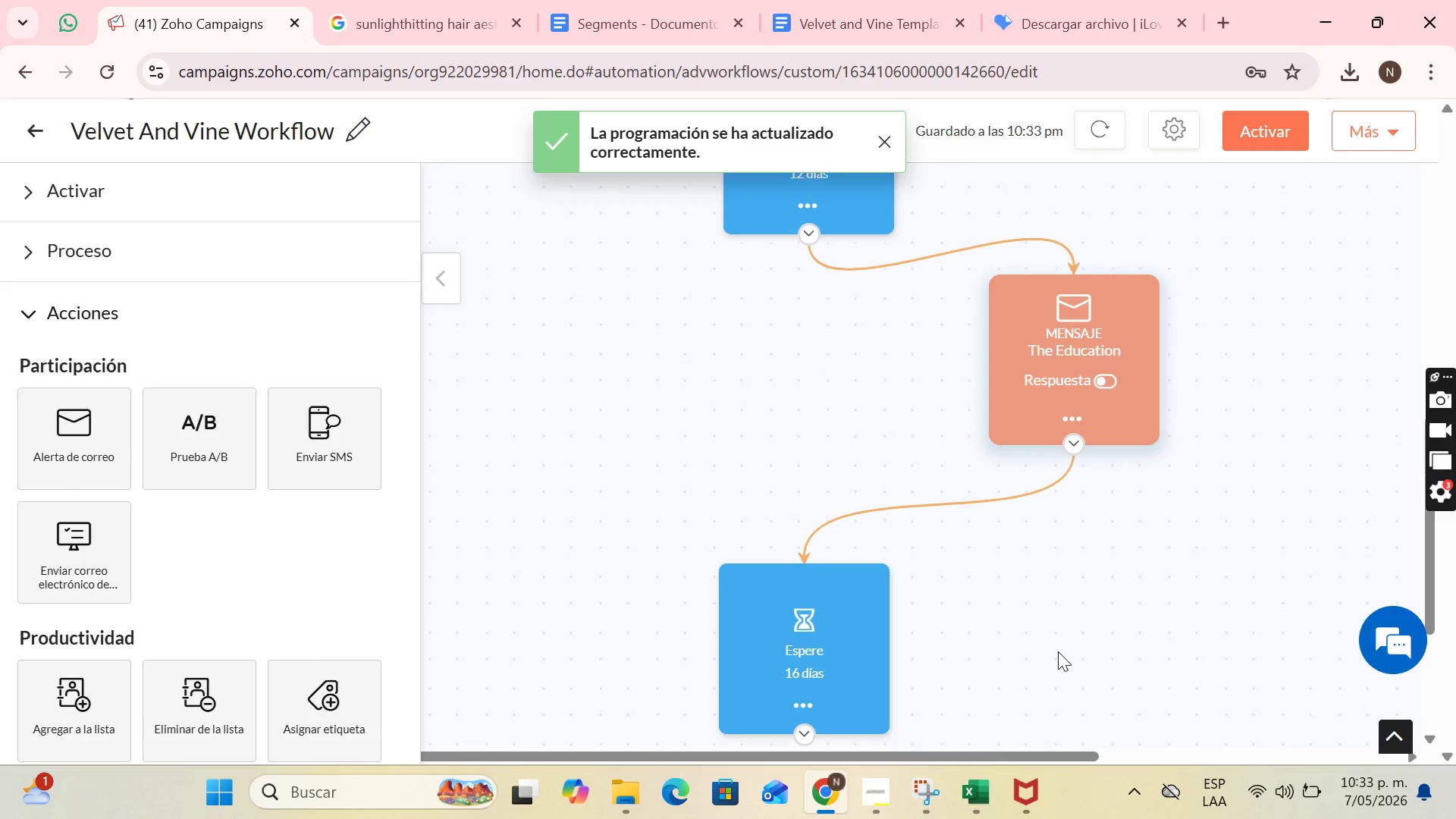 
scroll: coordinate [1058, 651], scroll_direction: down, amount: 2.0
 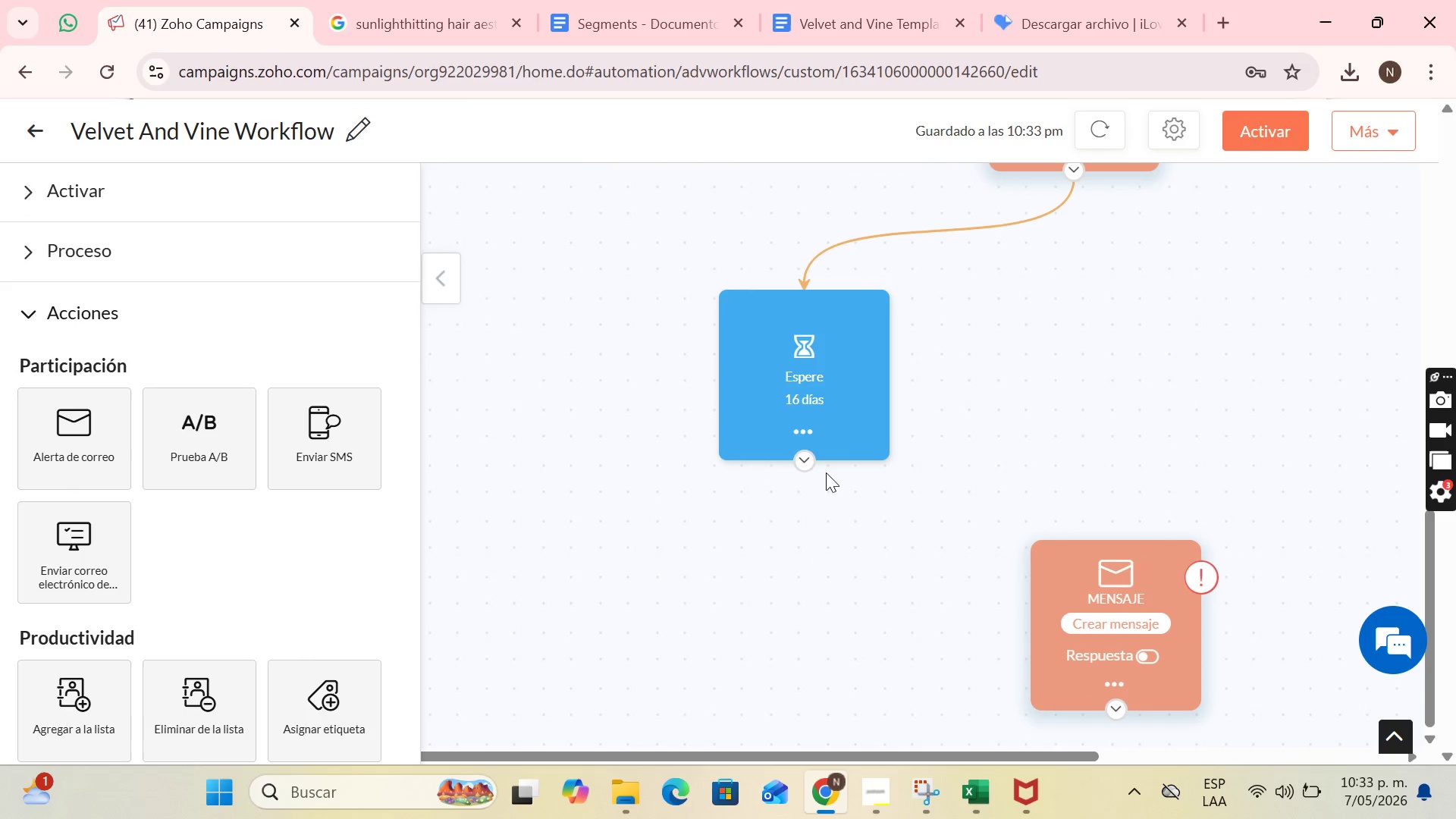 
left_click_drag(start_coordinate=[805, 457], to_coordinate=[1124, 531])
 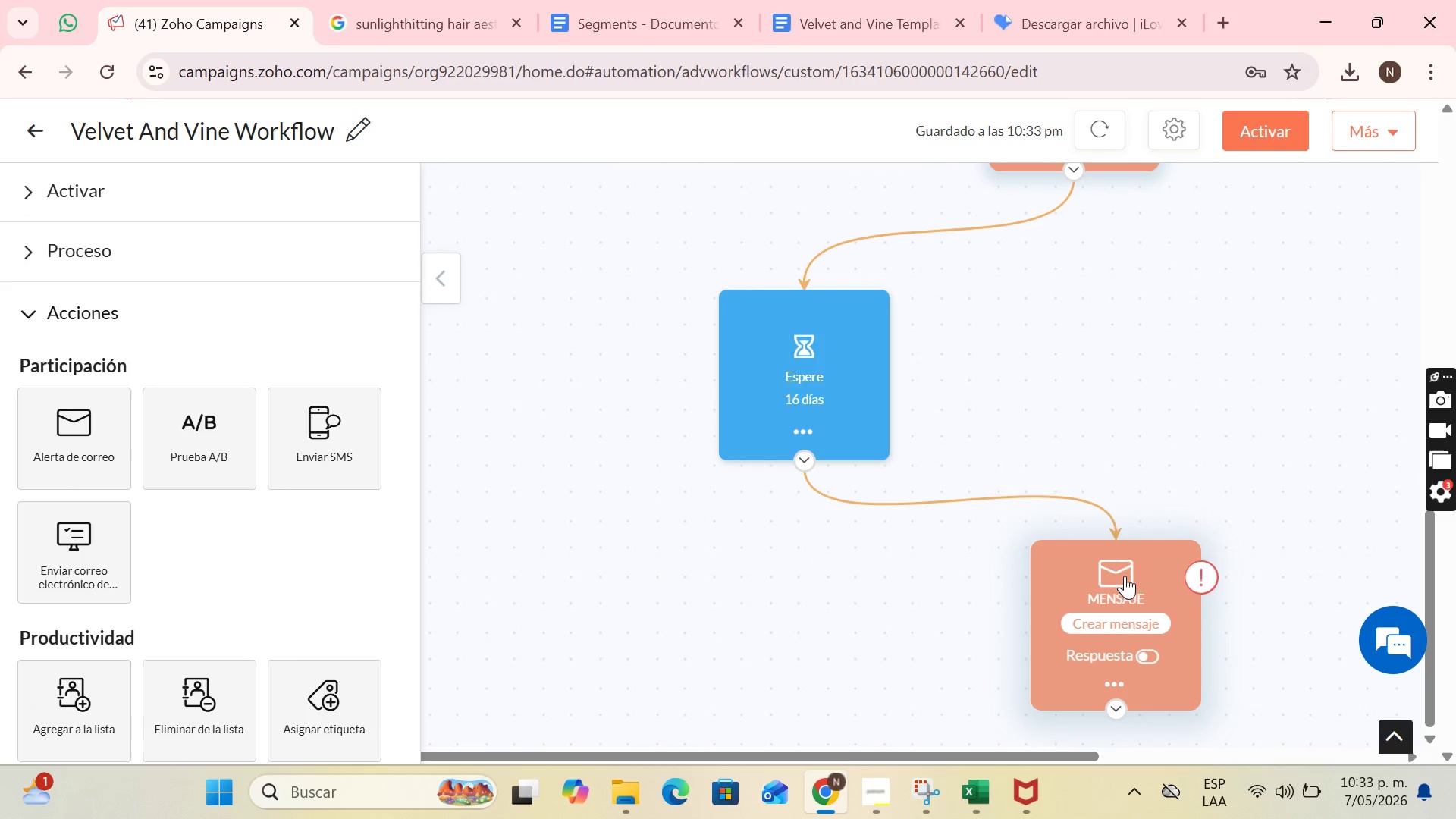 
left_click_drag(start_coordinate=[1122, 576], to_coordinate=[1103, 571])
 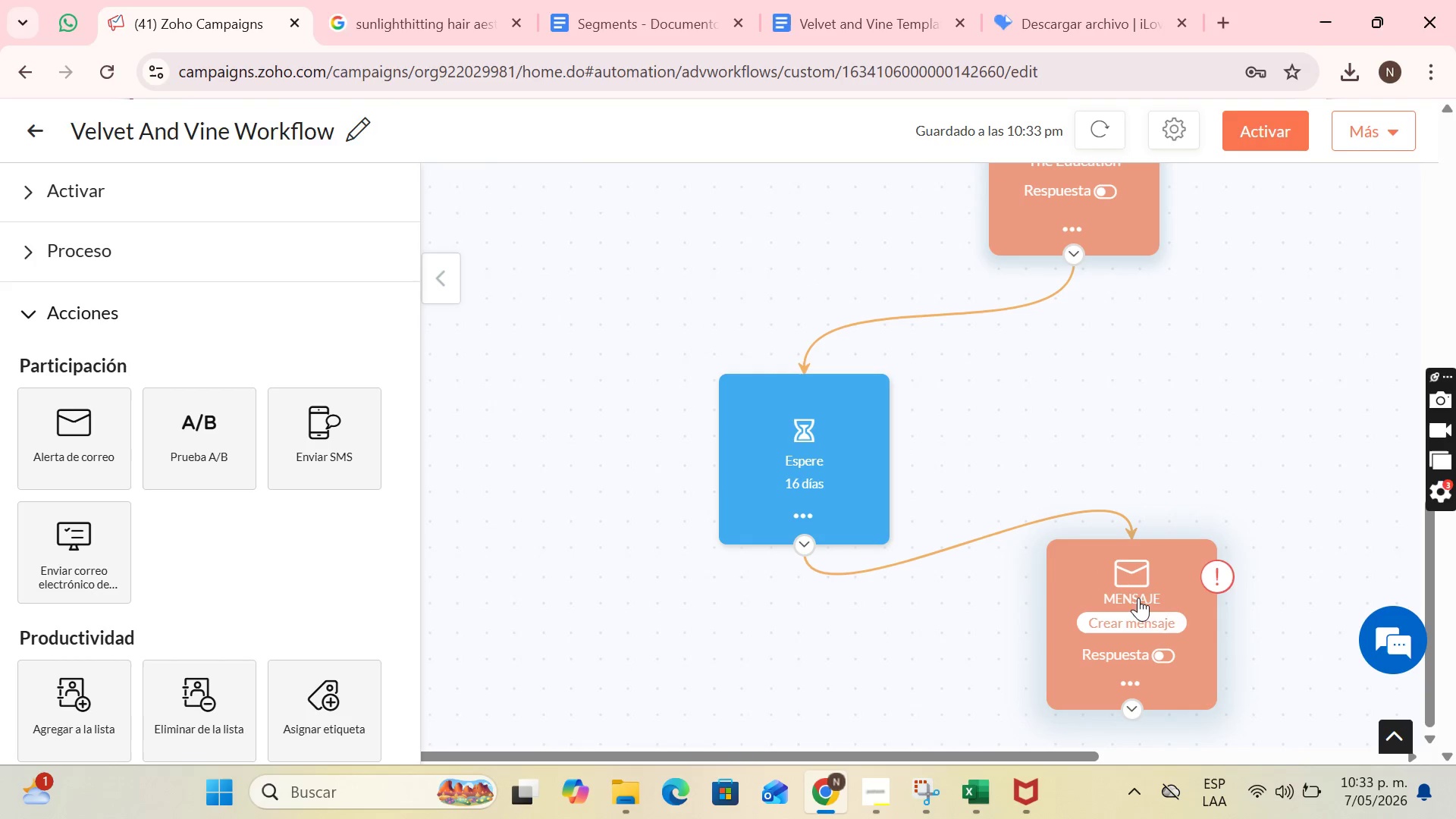 
left_click([1137, 617])
 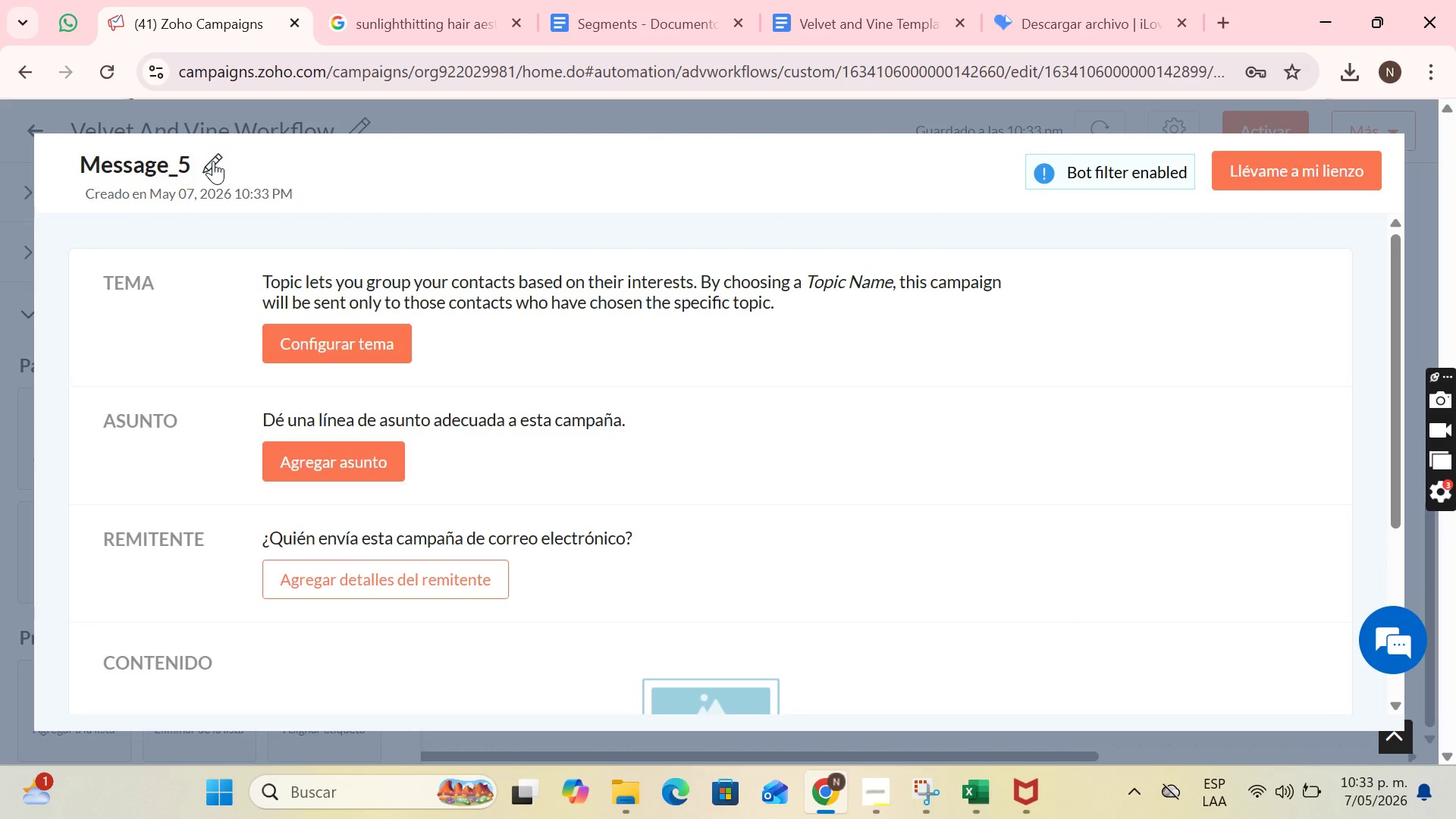 
left_click([213, 161])
 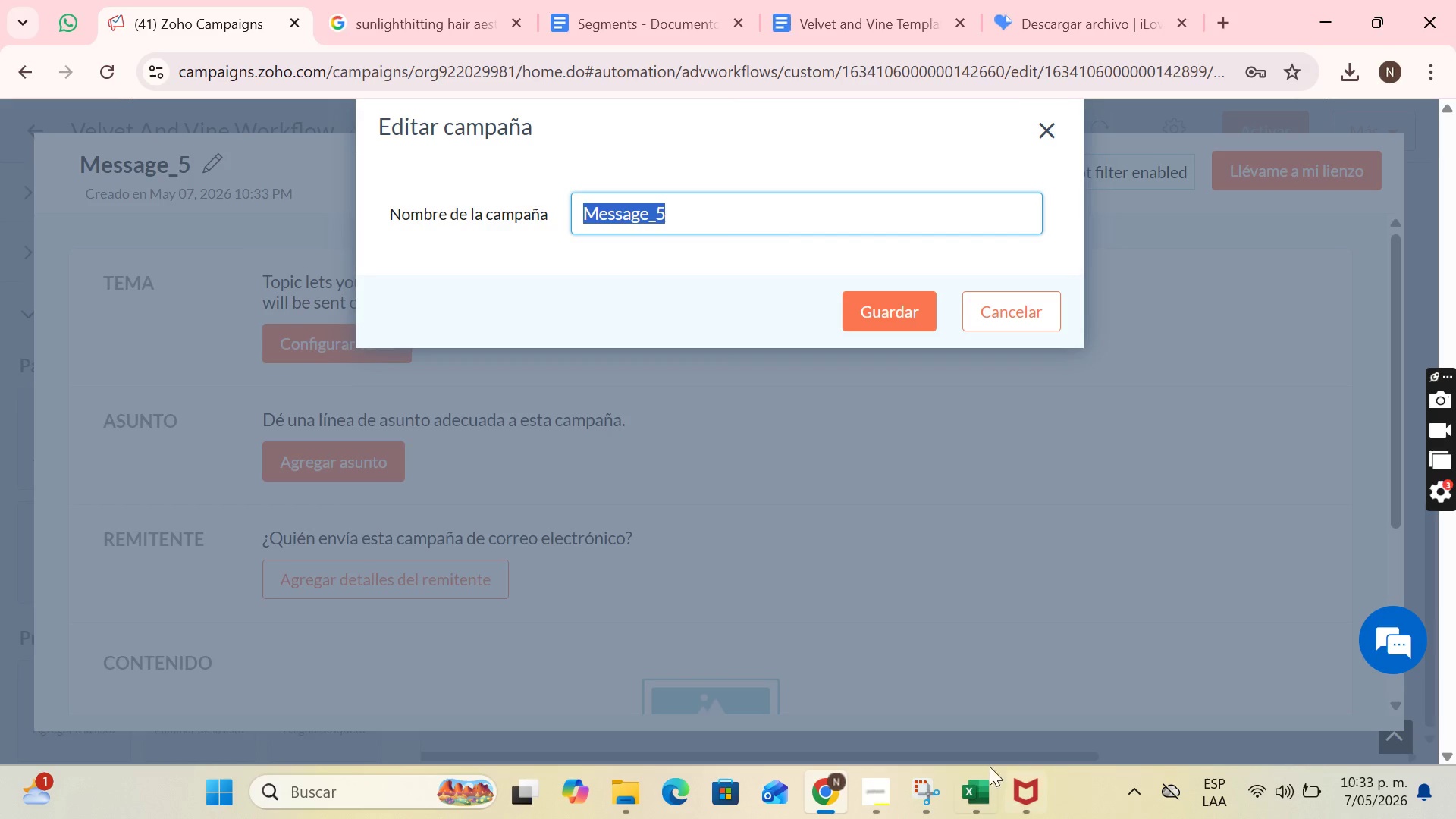 
left_click([882, 776])